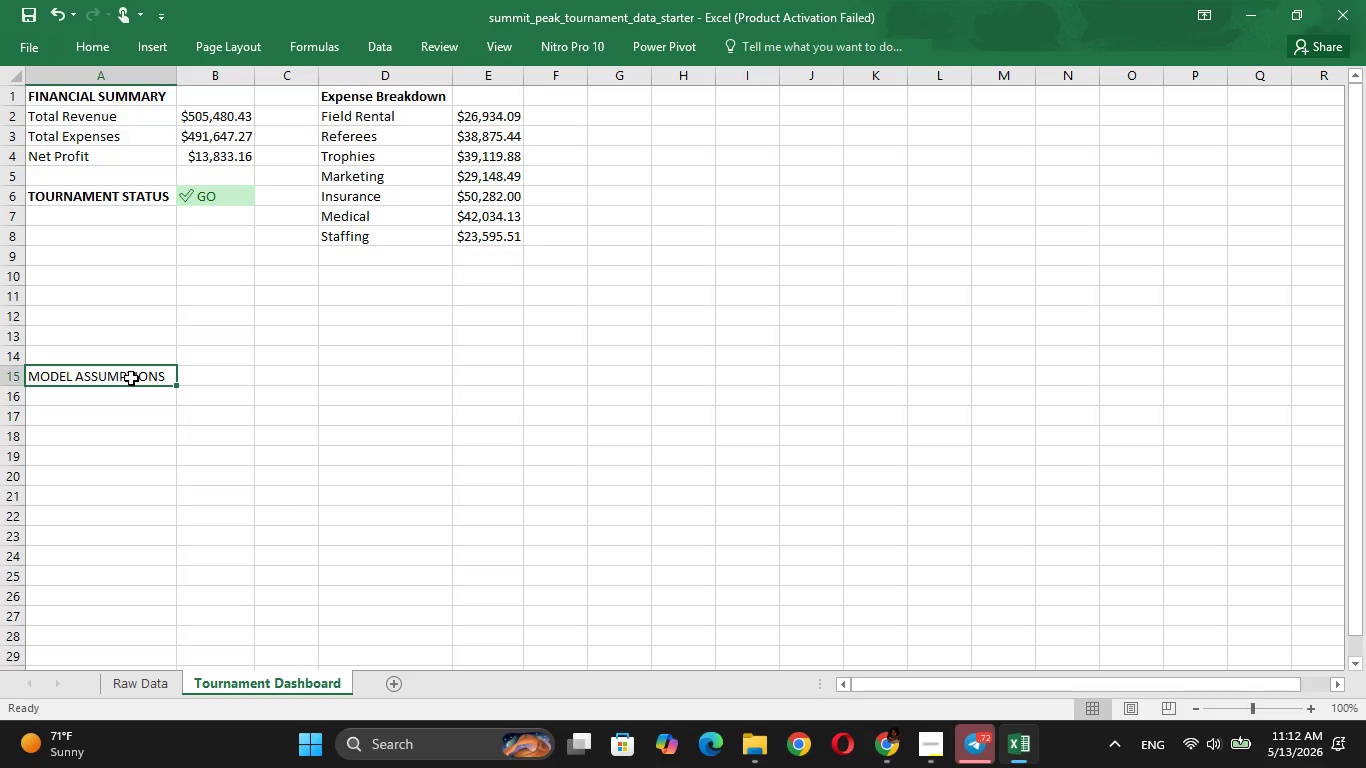 
key(Control+B)
 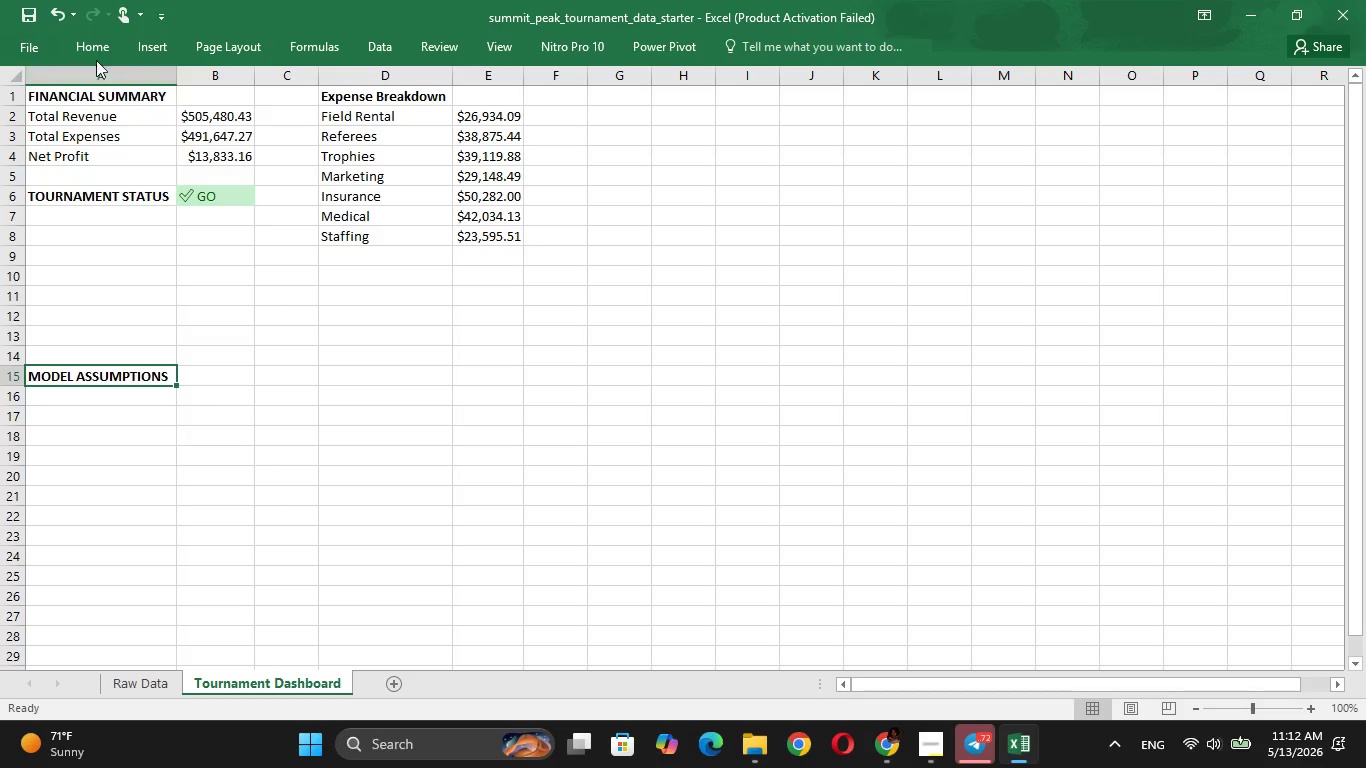 
left_click([88, 54])
 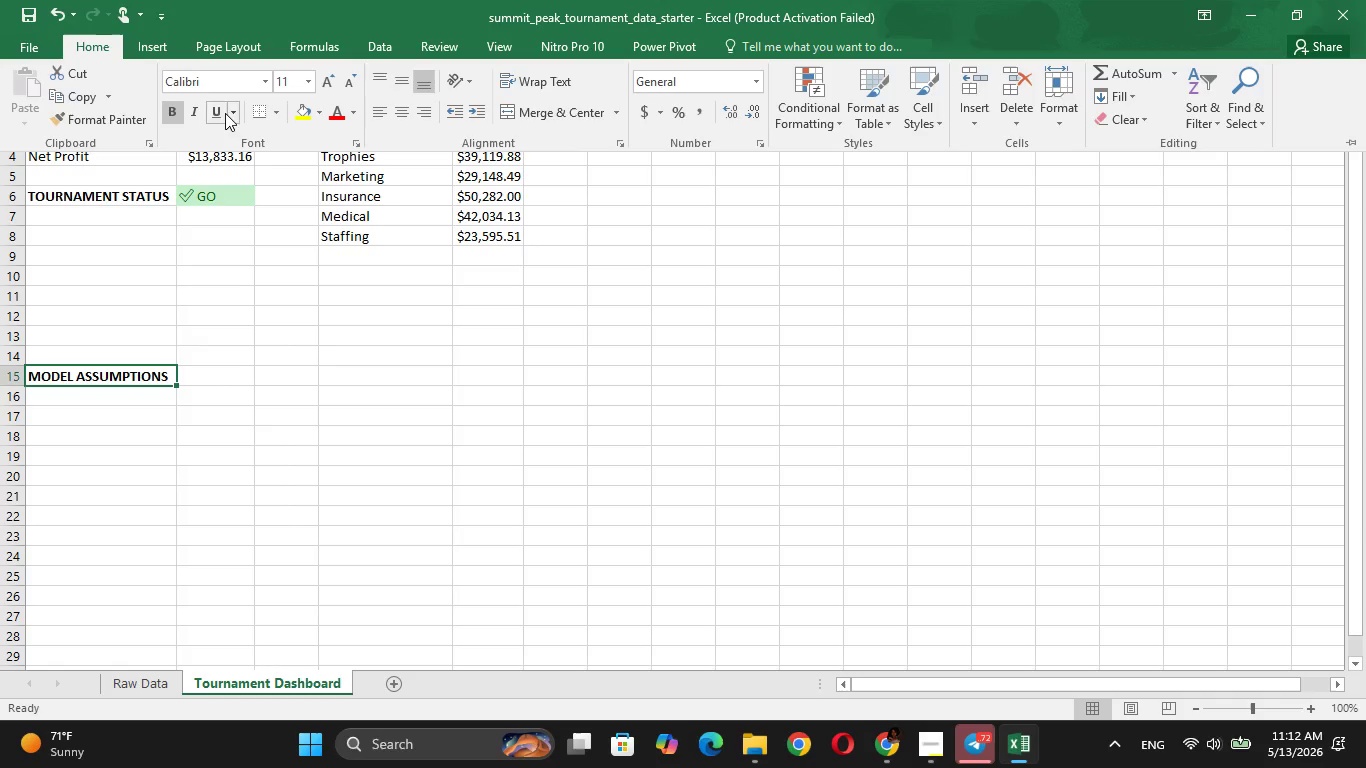 
left_click([221, 113])
 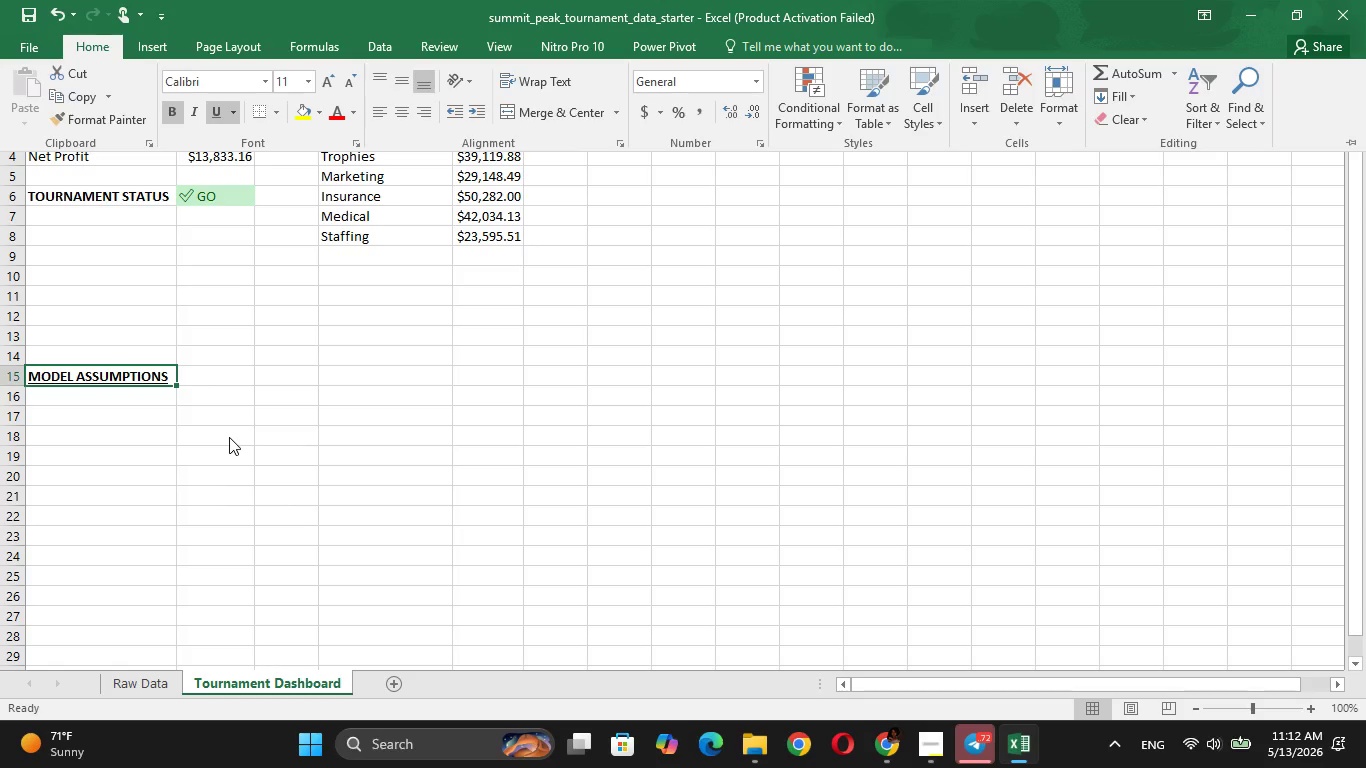 
left_click([212, 486])
 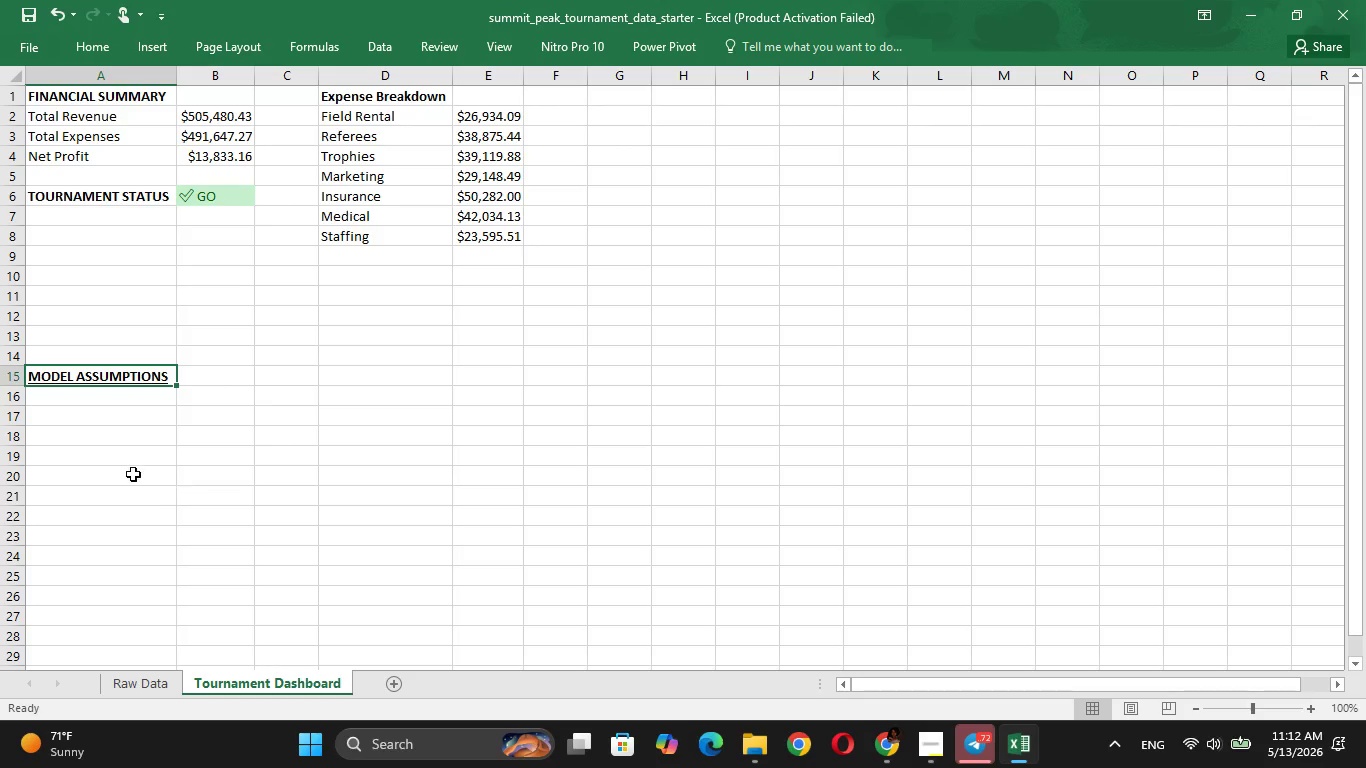 
left_click([133, 473])
 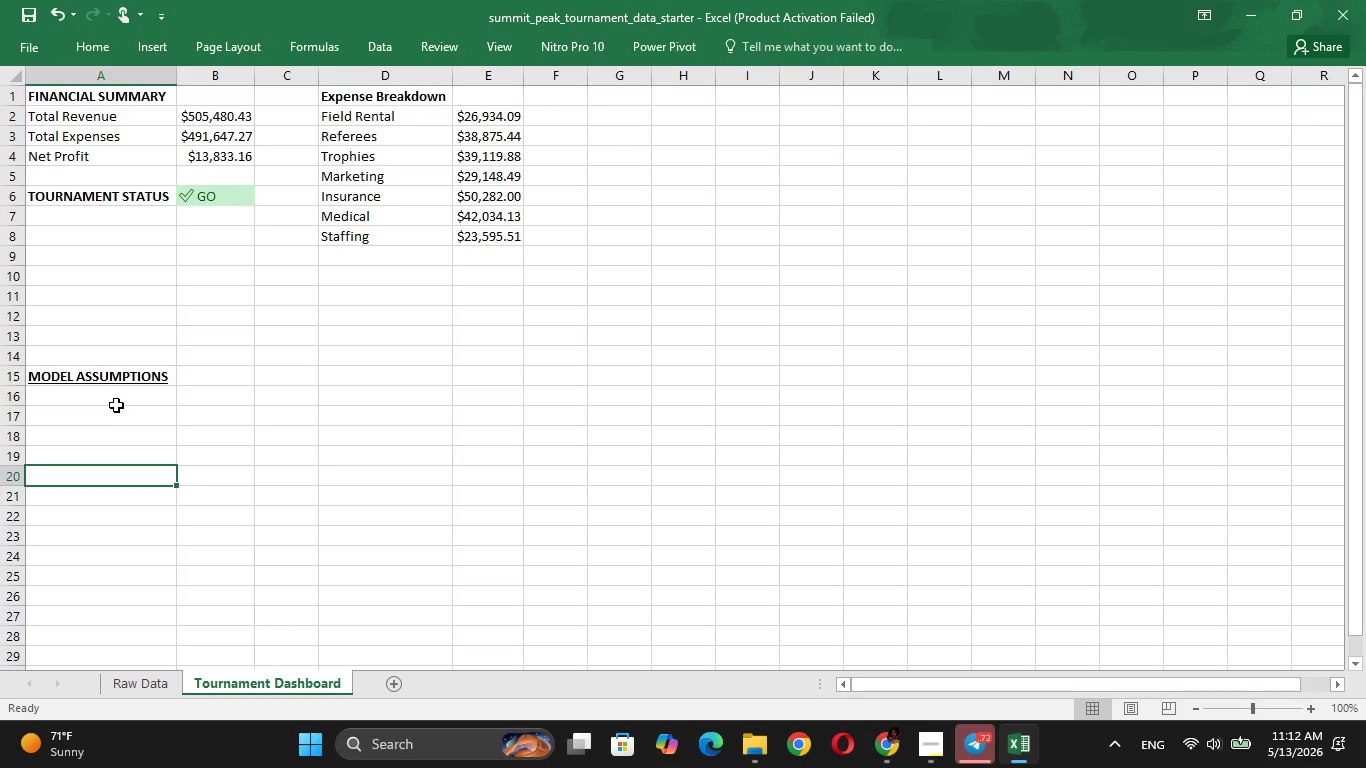 
left_click([115, 392])
 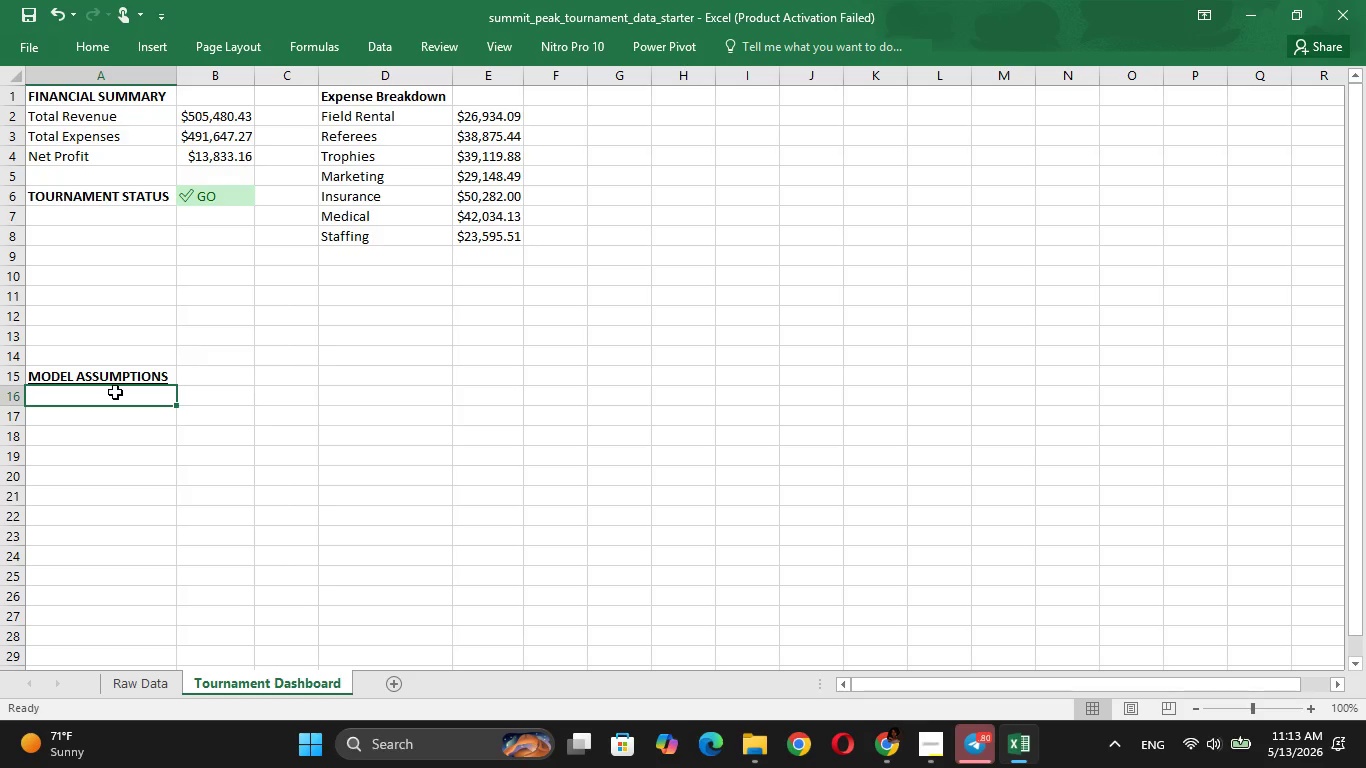 
wait(53.67)
 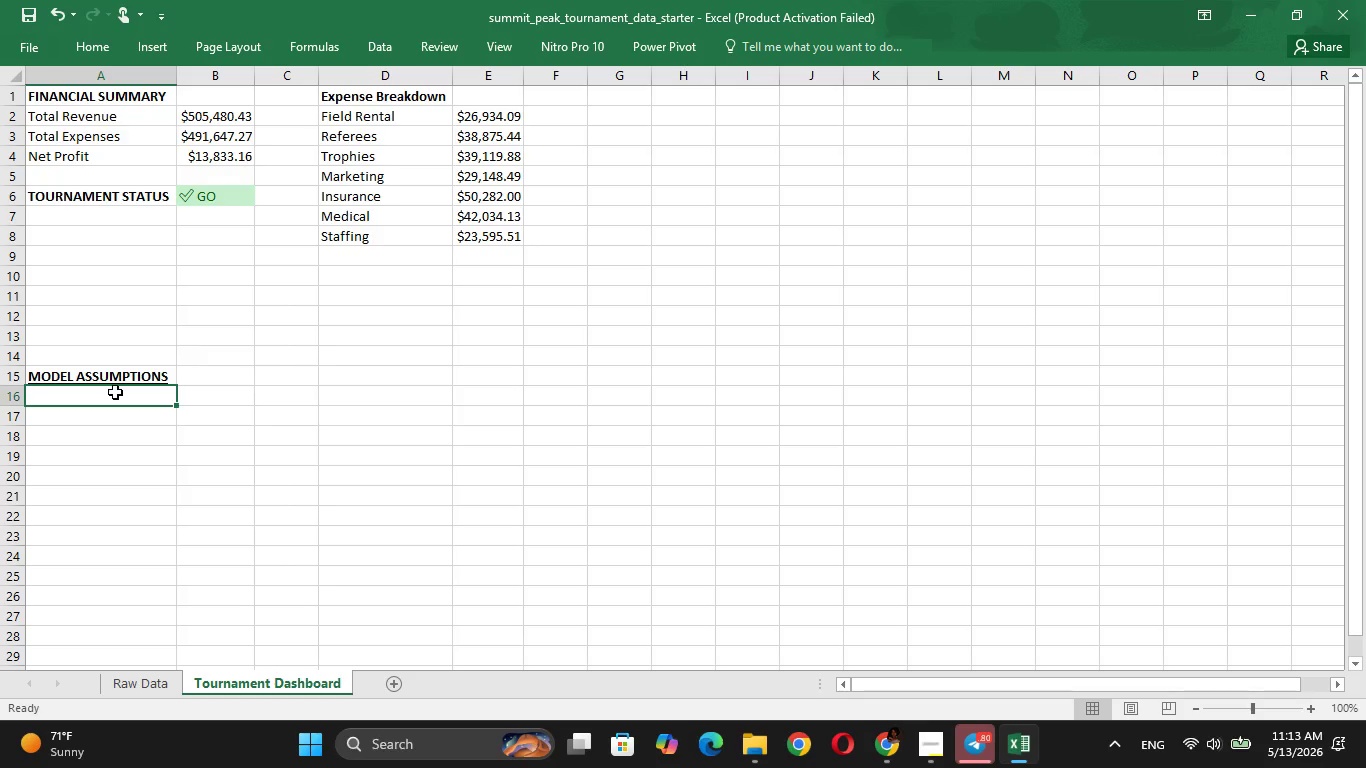 
type(t)
key(Backspace)
type(t)
key(Backspace)
type(Target Net )
 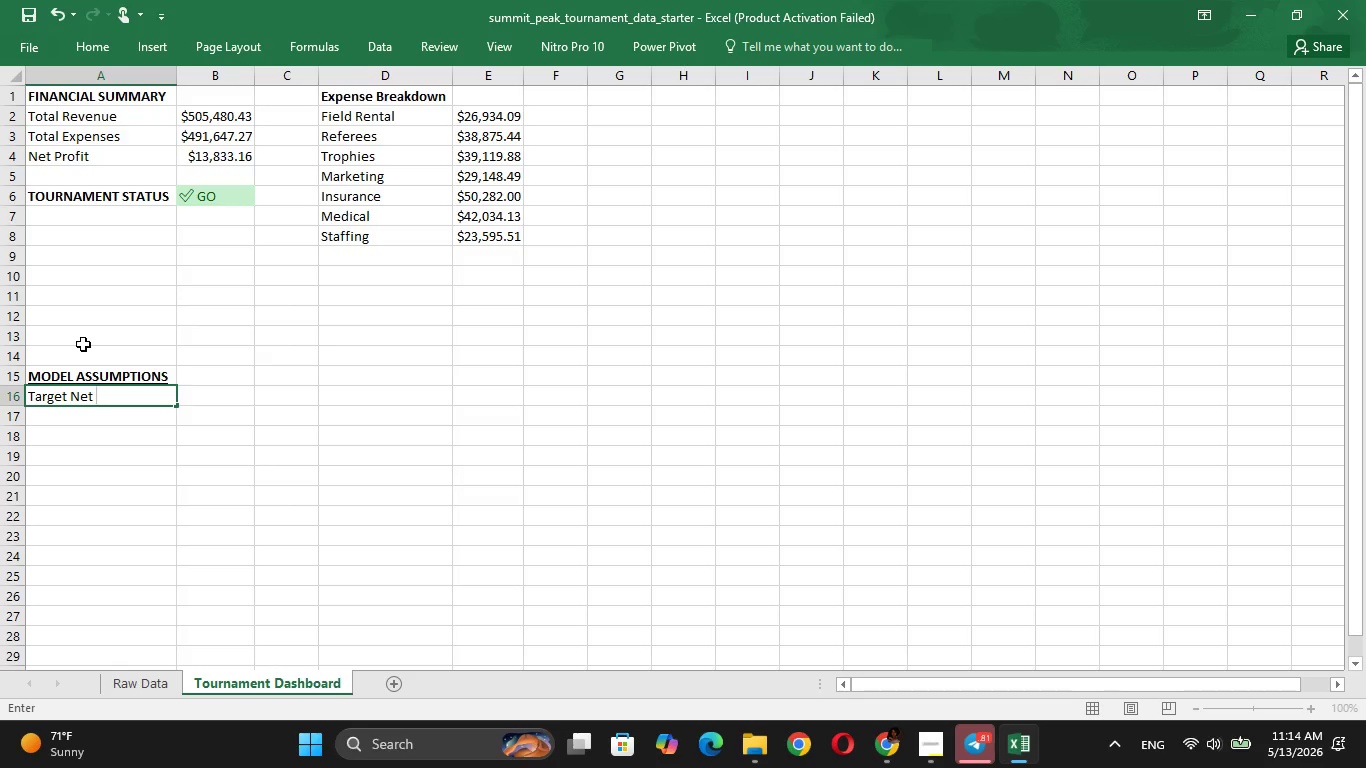 
wait(18.23)
 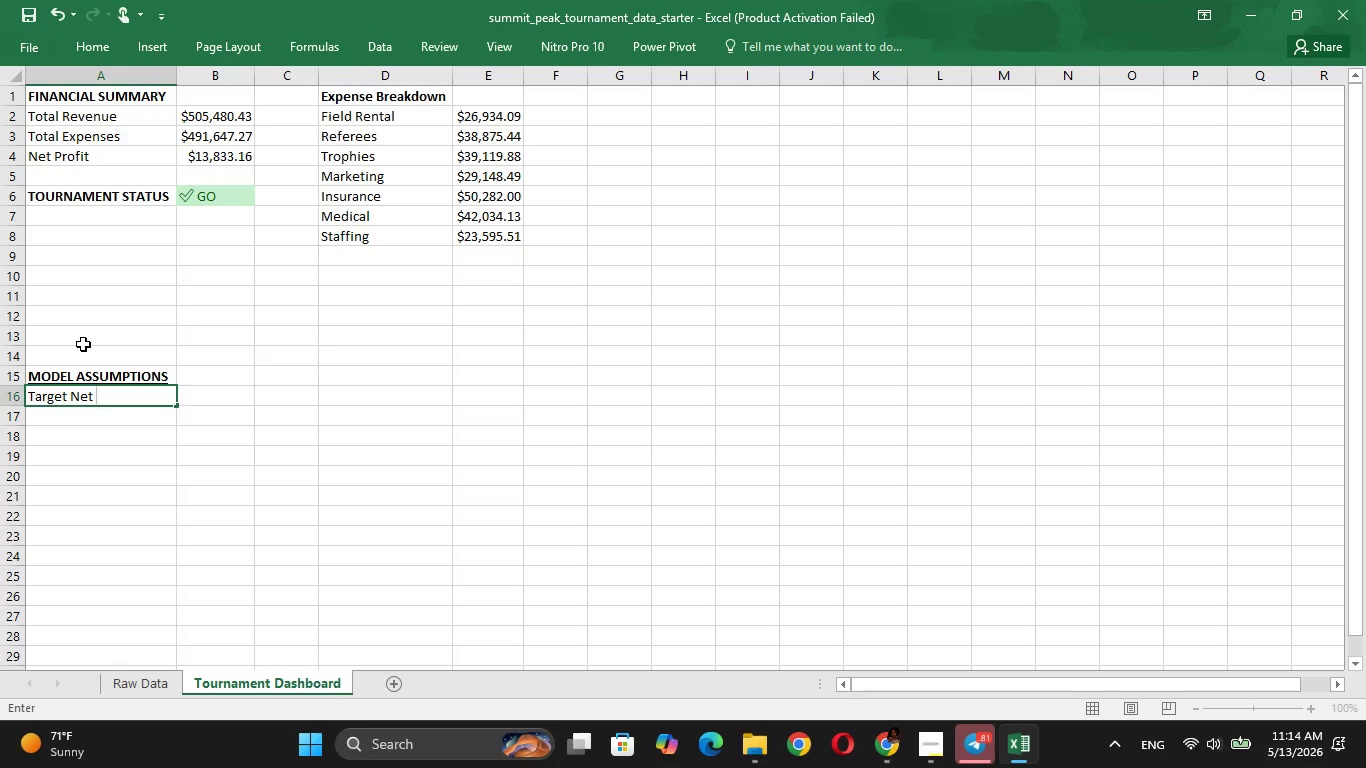 
type(Profit:)
 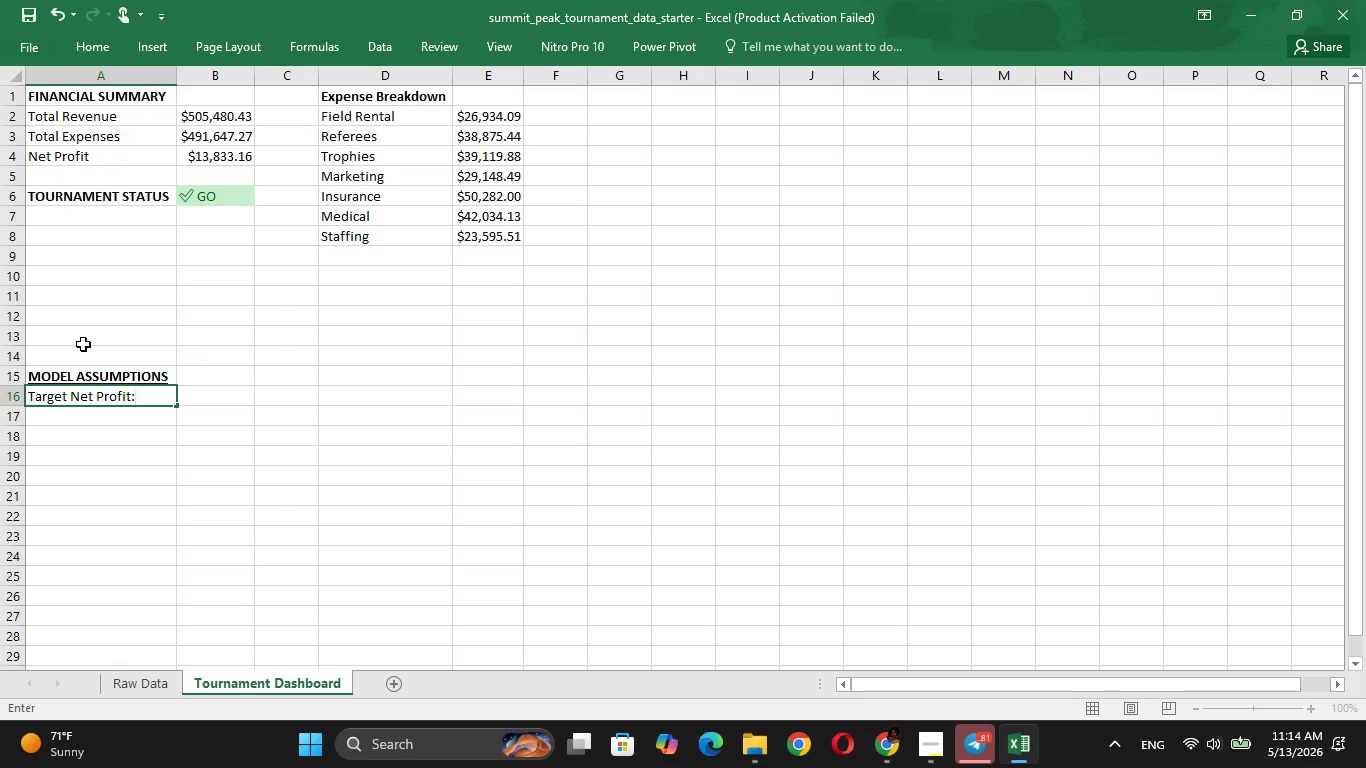 
left_click([113, 422])
 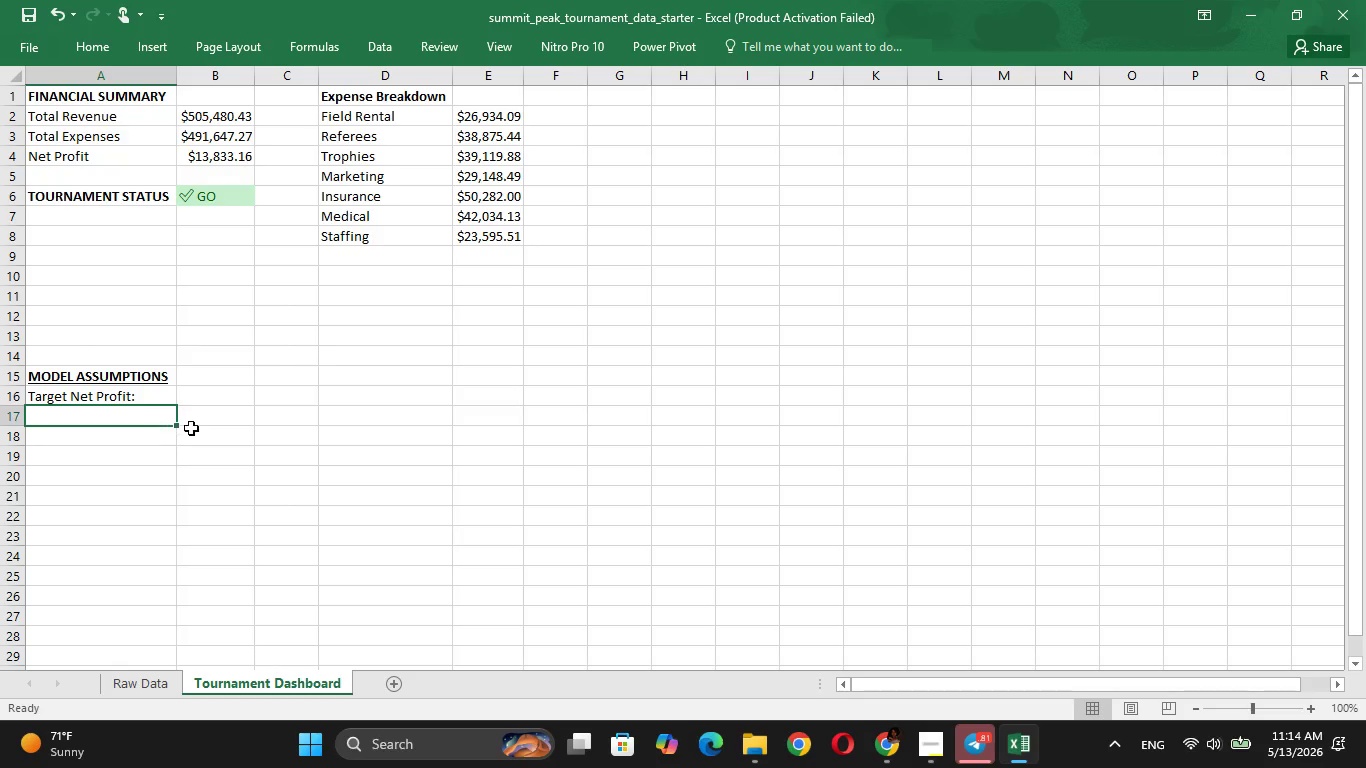 
wait(5.31)
 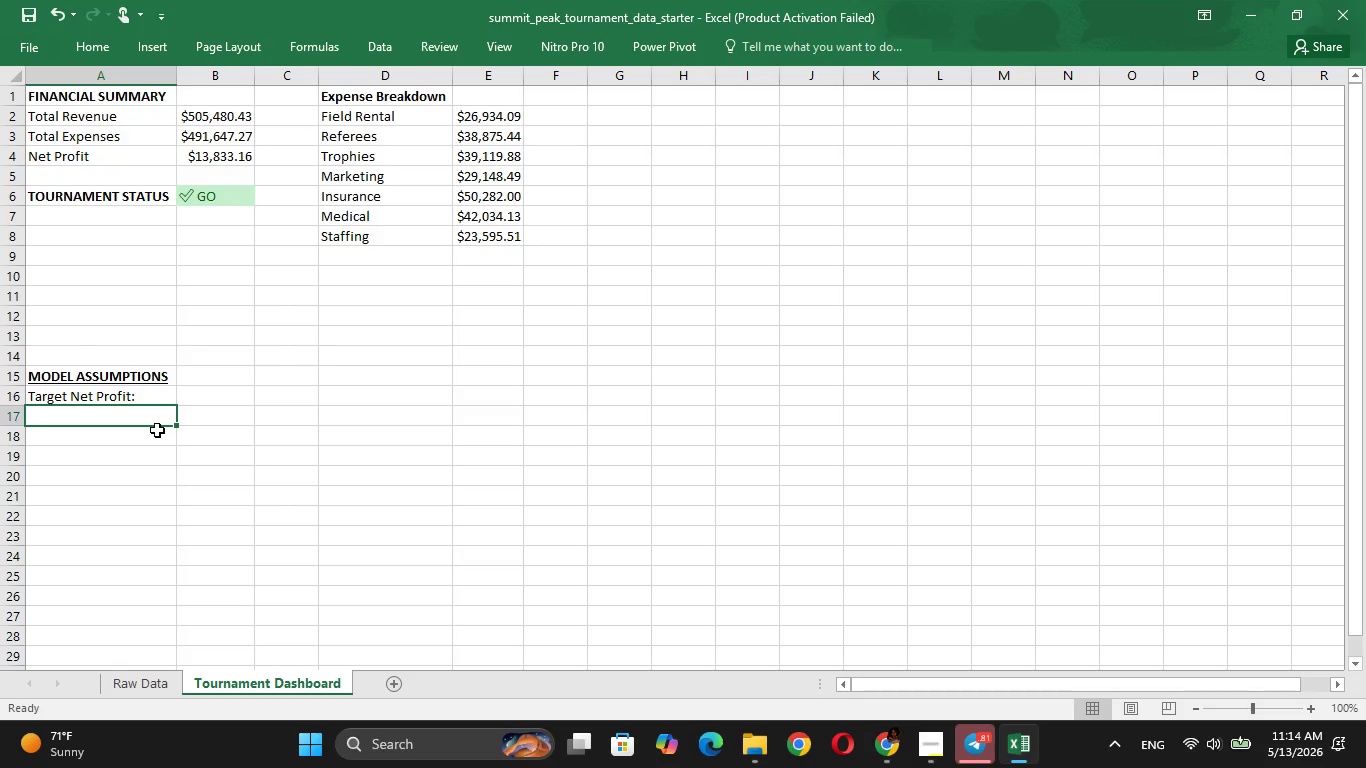 
left_click([214, 394])
 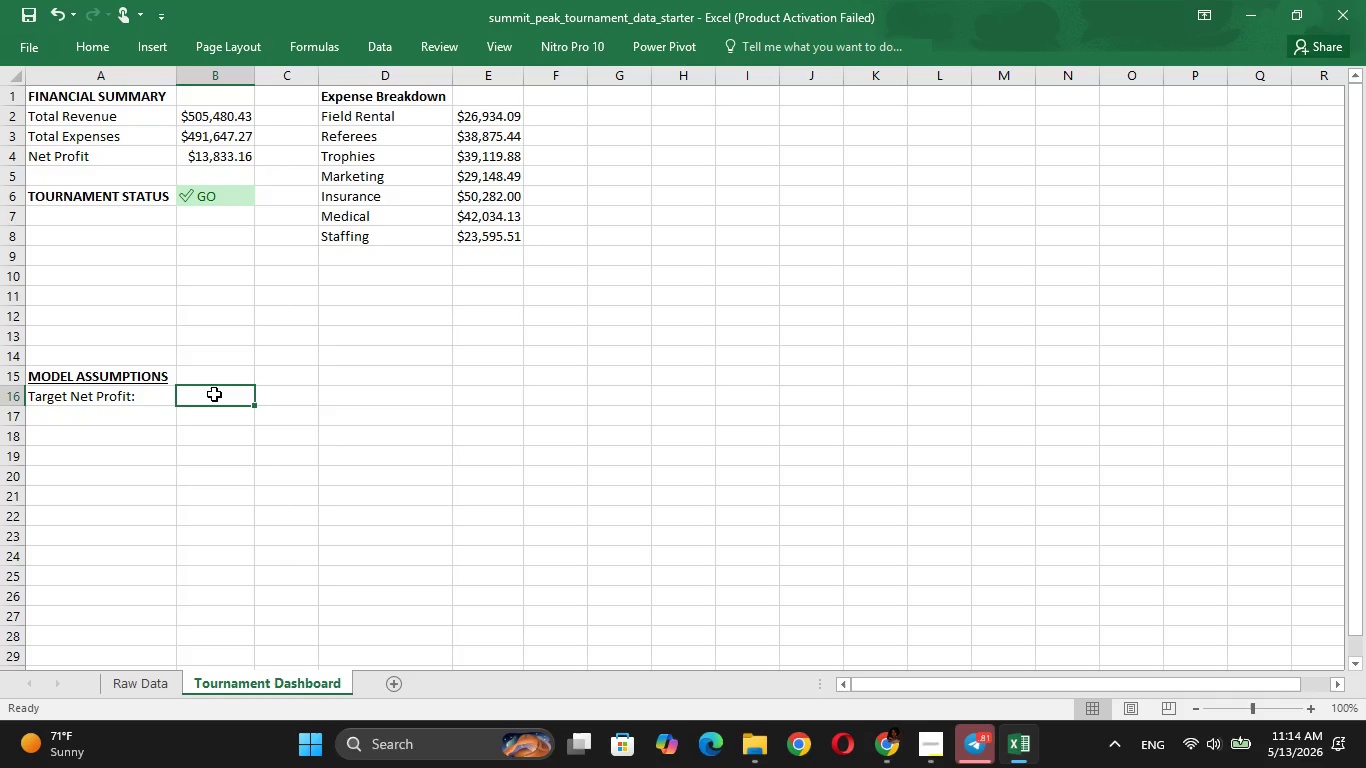 
wait(6.31)
 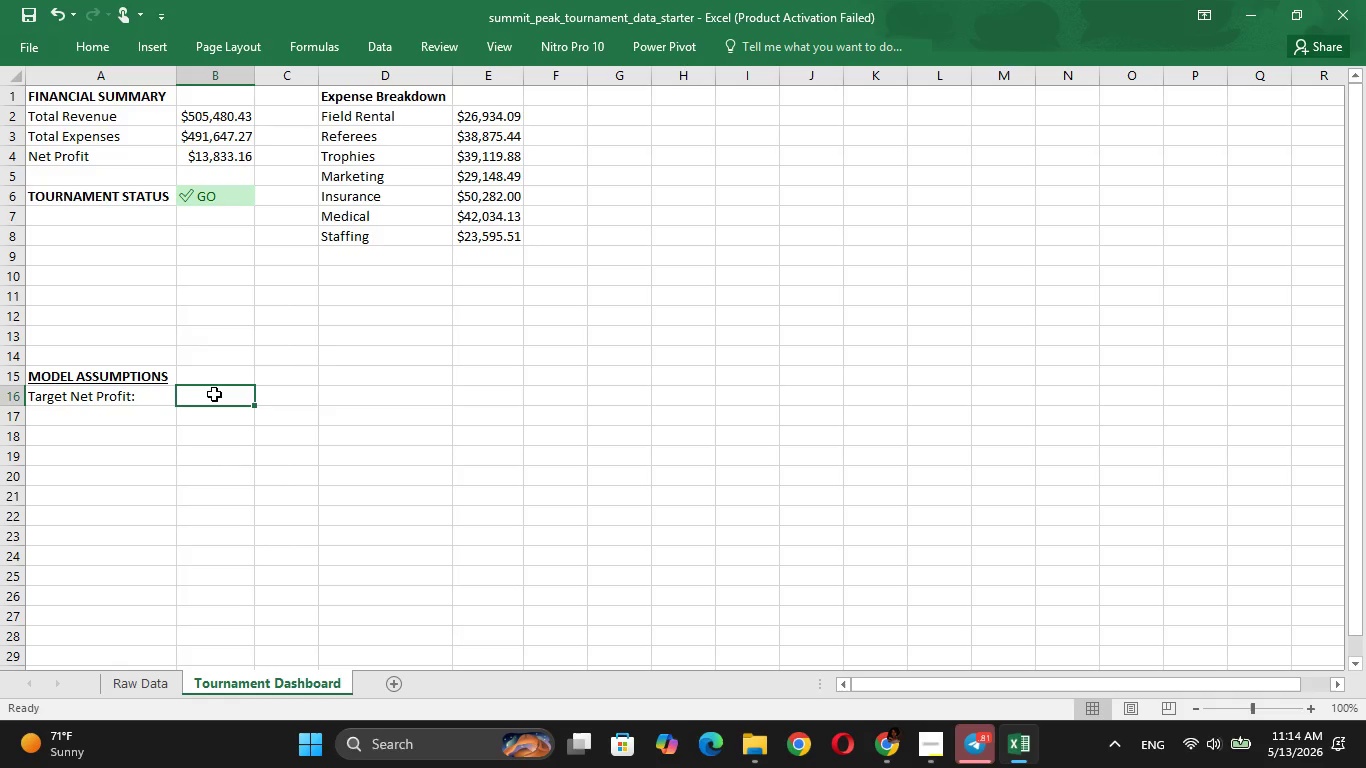 
type(2000)
 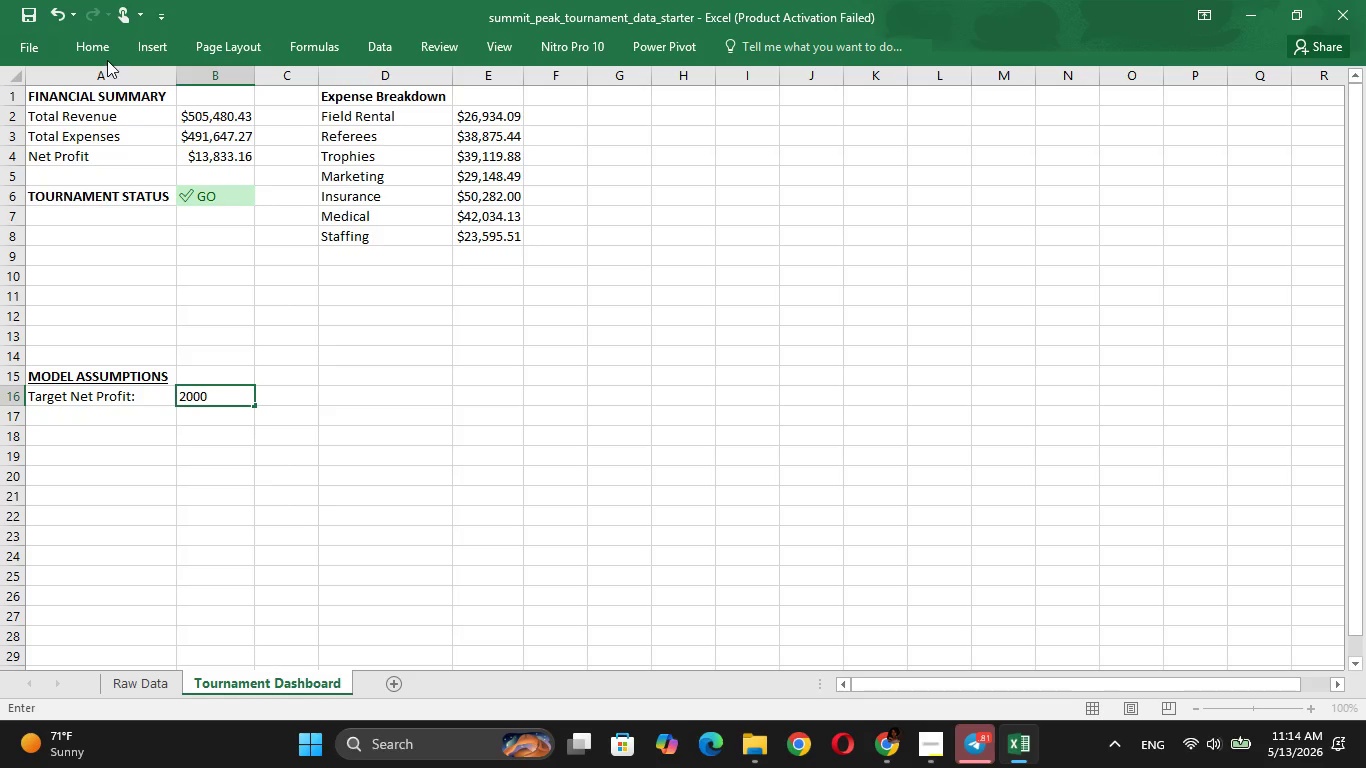 
left_click([100, 49])
 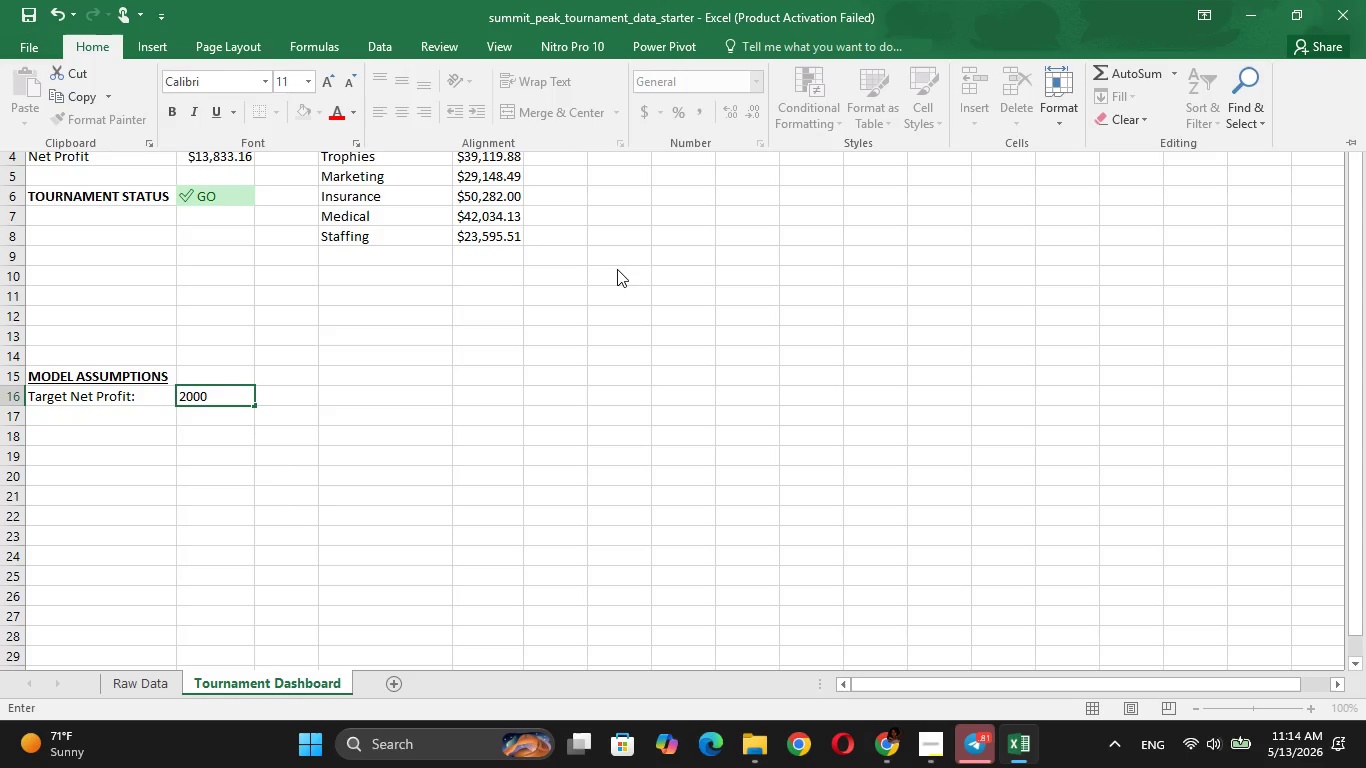 
left_click([443, 390])
 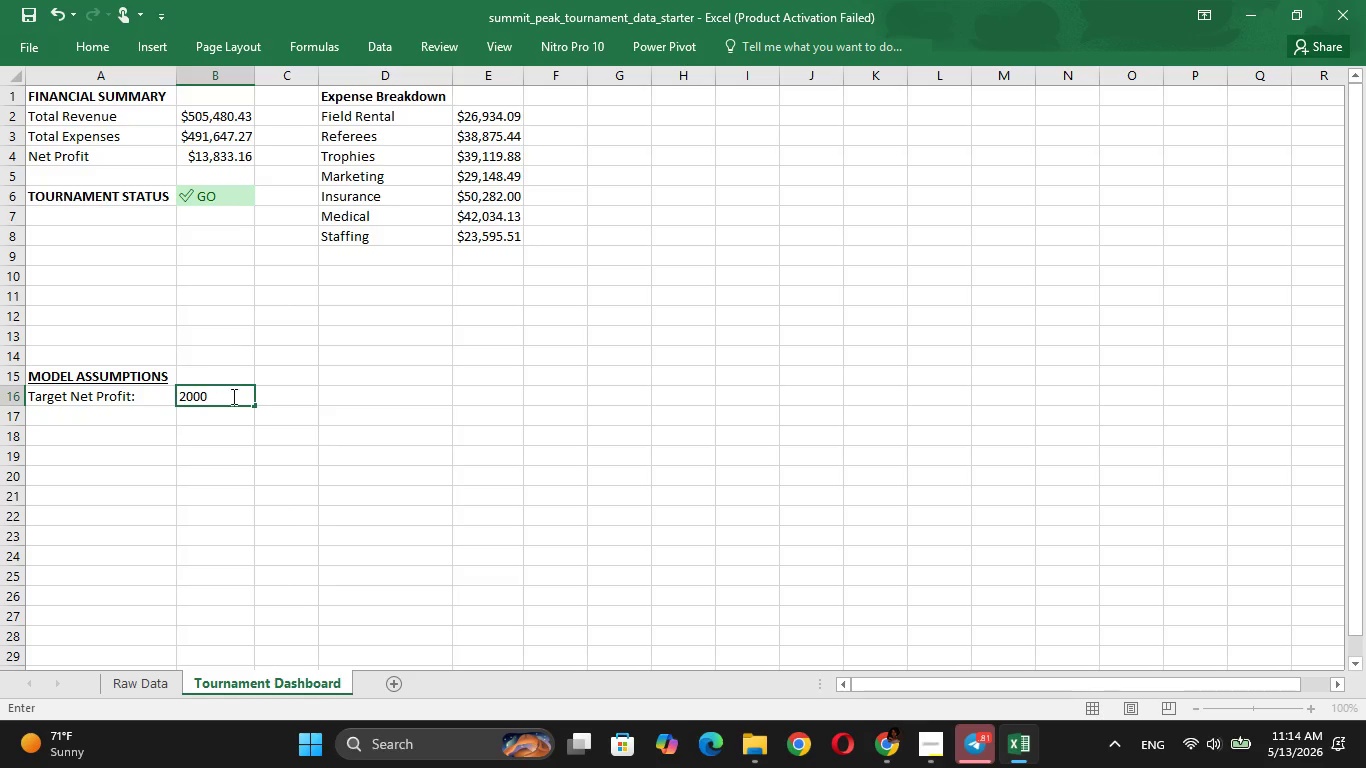 
left_click([250, 424])
 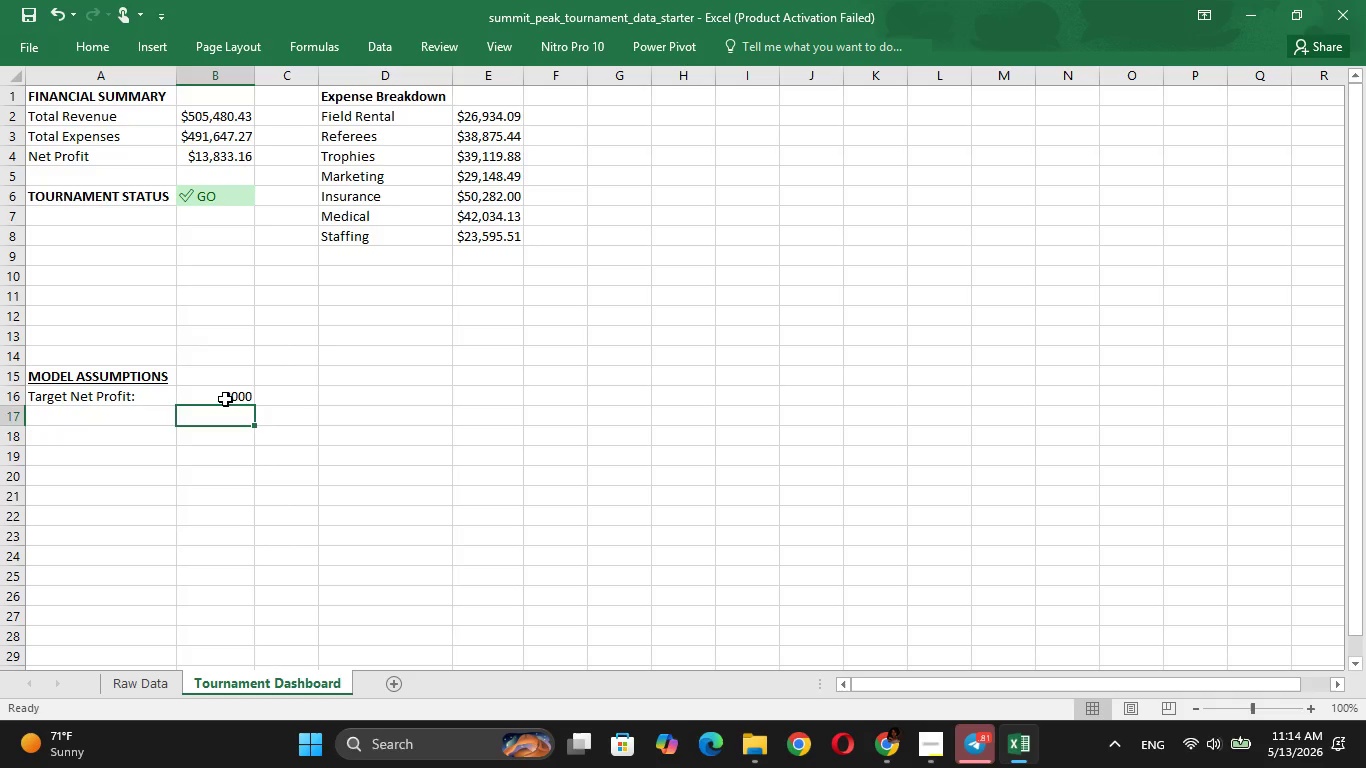 
left_click([225, 399])
 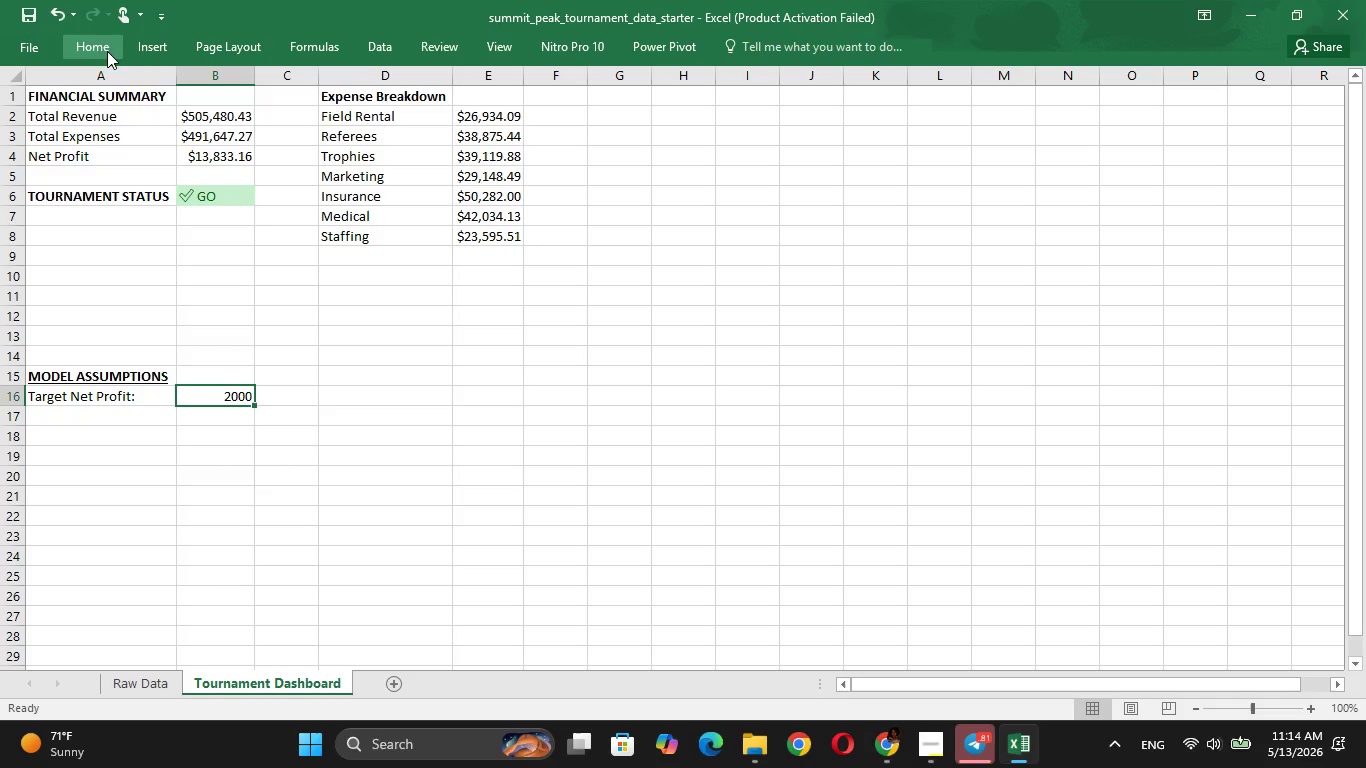 
left_click([106, 51])
 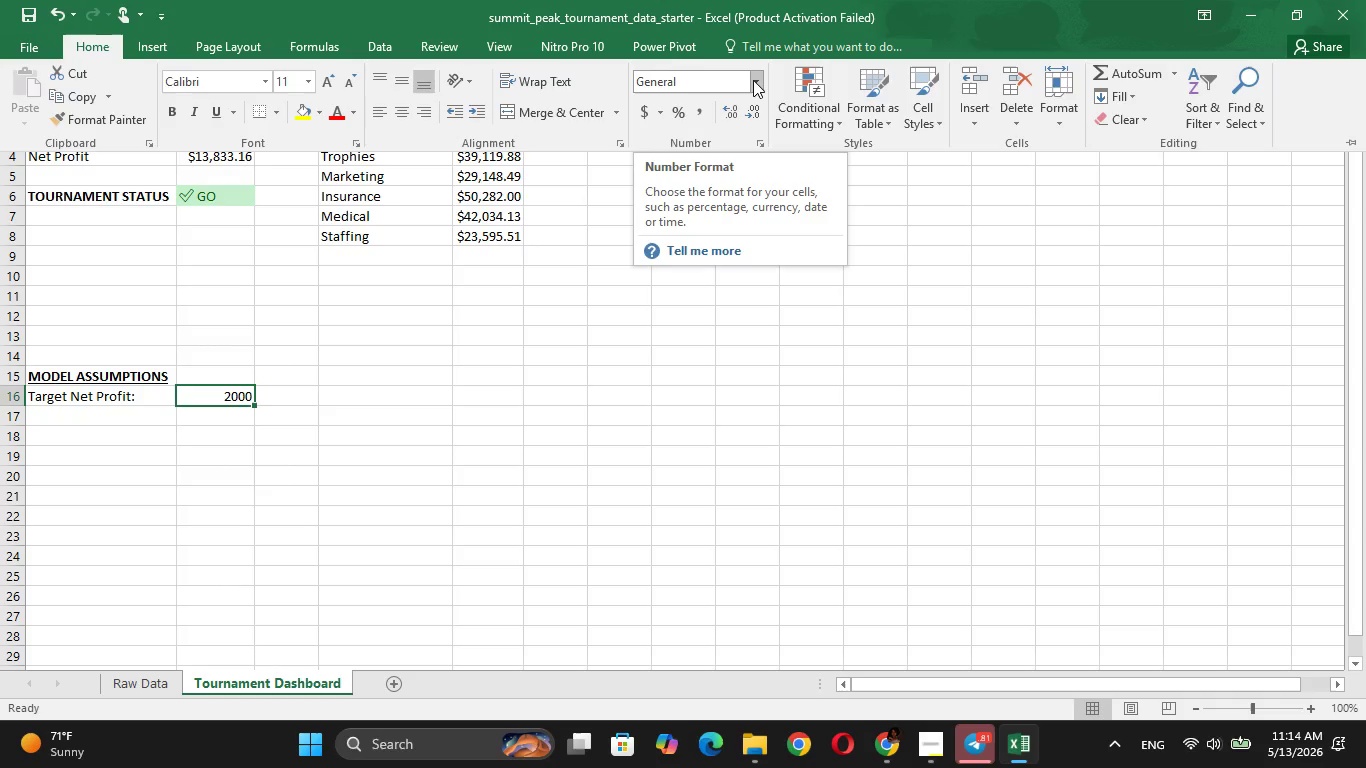 
wait(11.3)
 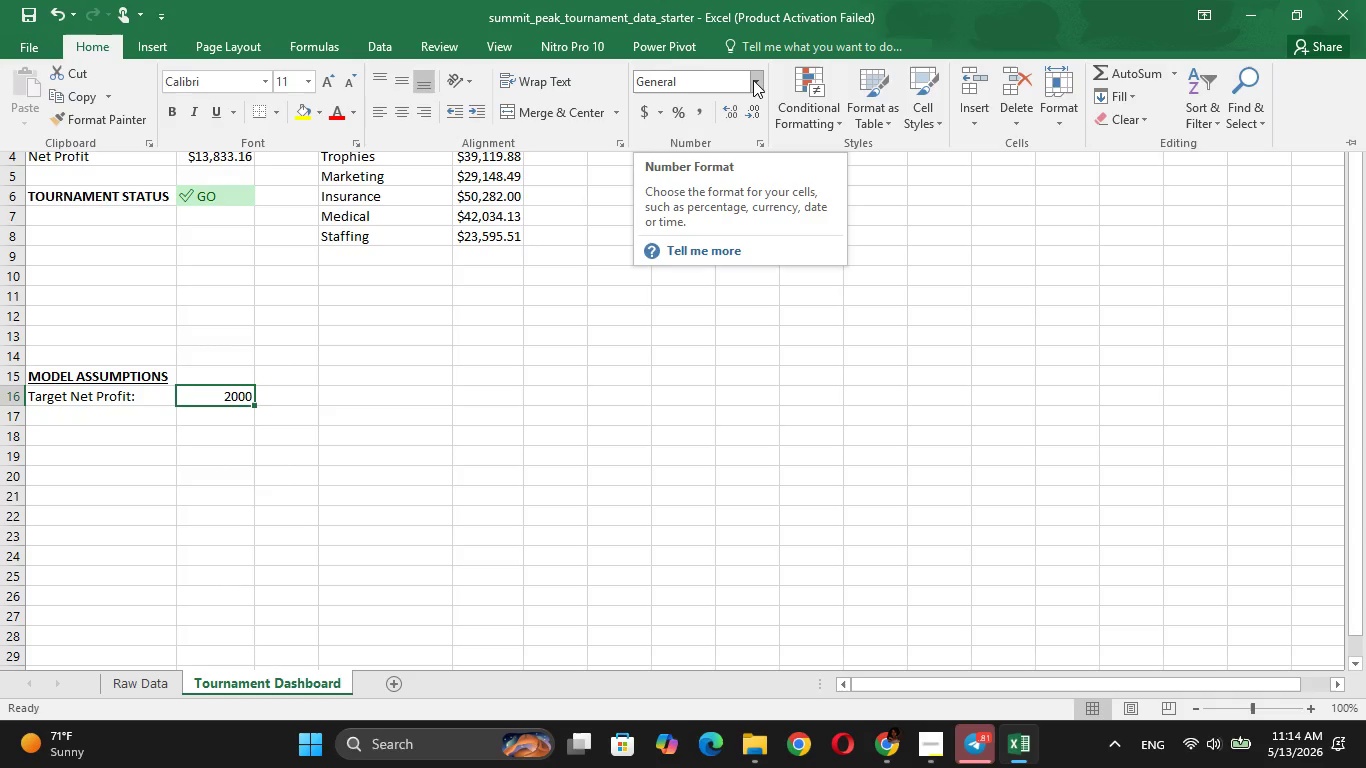 
left_click([753, 80])
 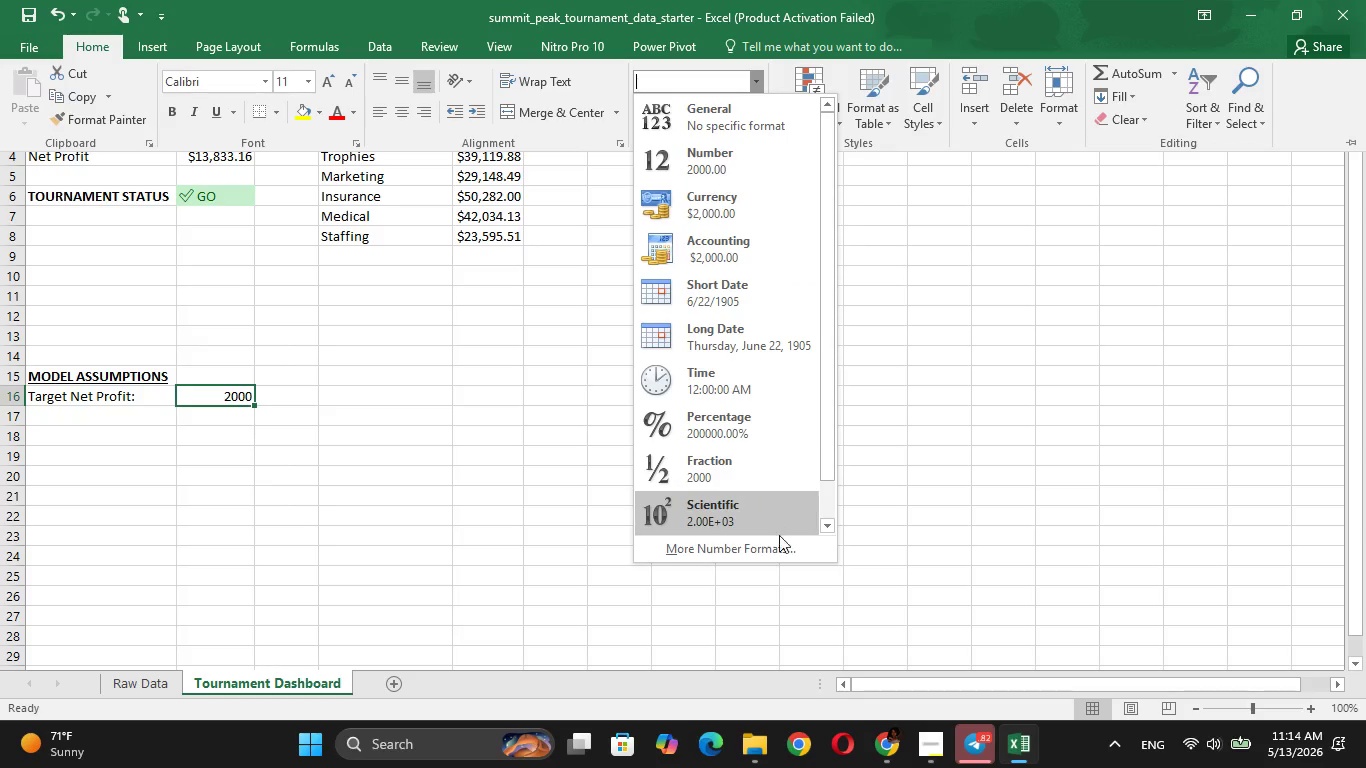 
left_click([779, 540])
 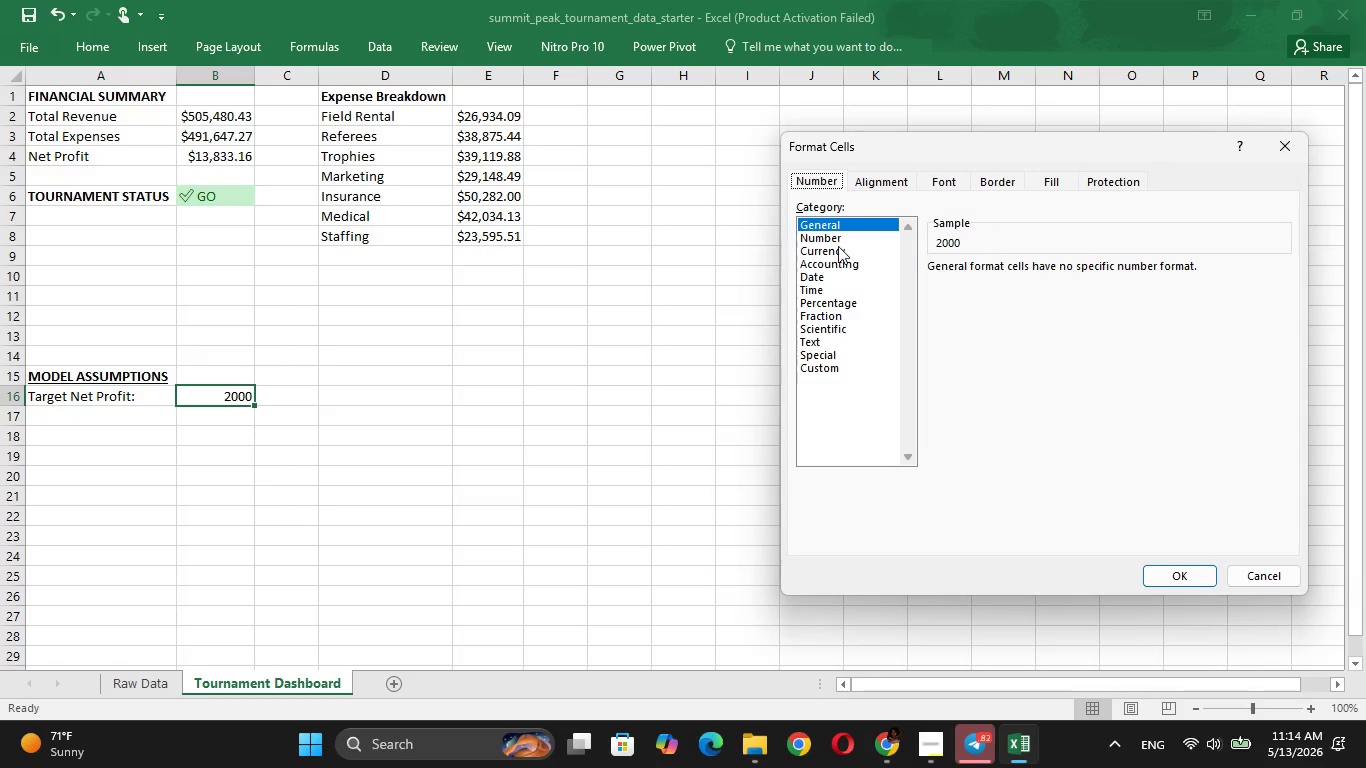 
left_click([838, 246])
 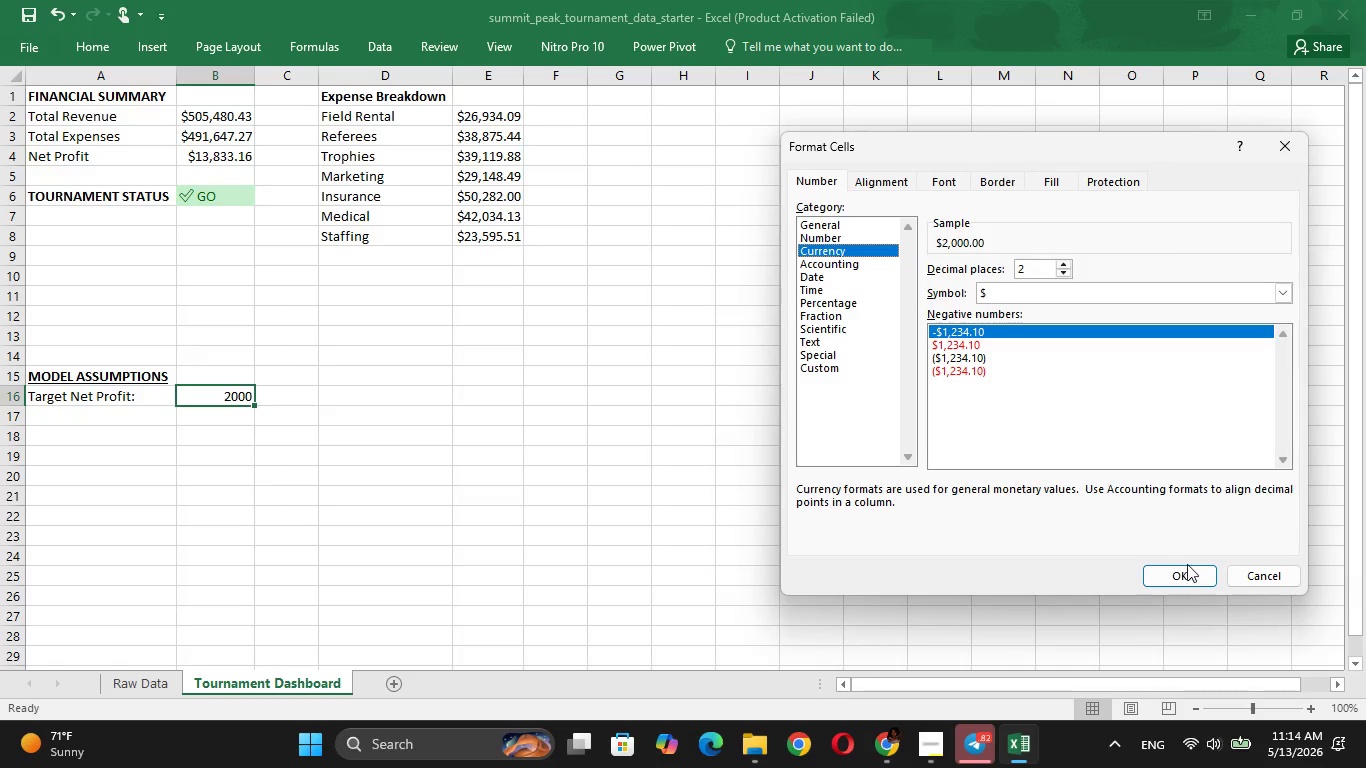 
left_click([1191, 571])
 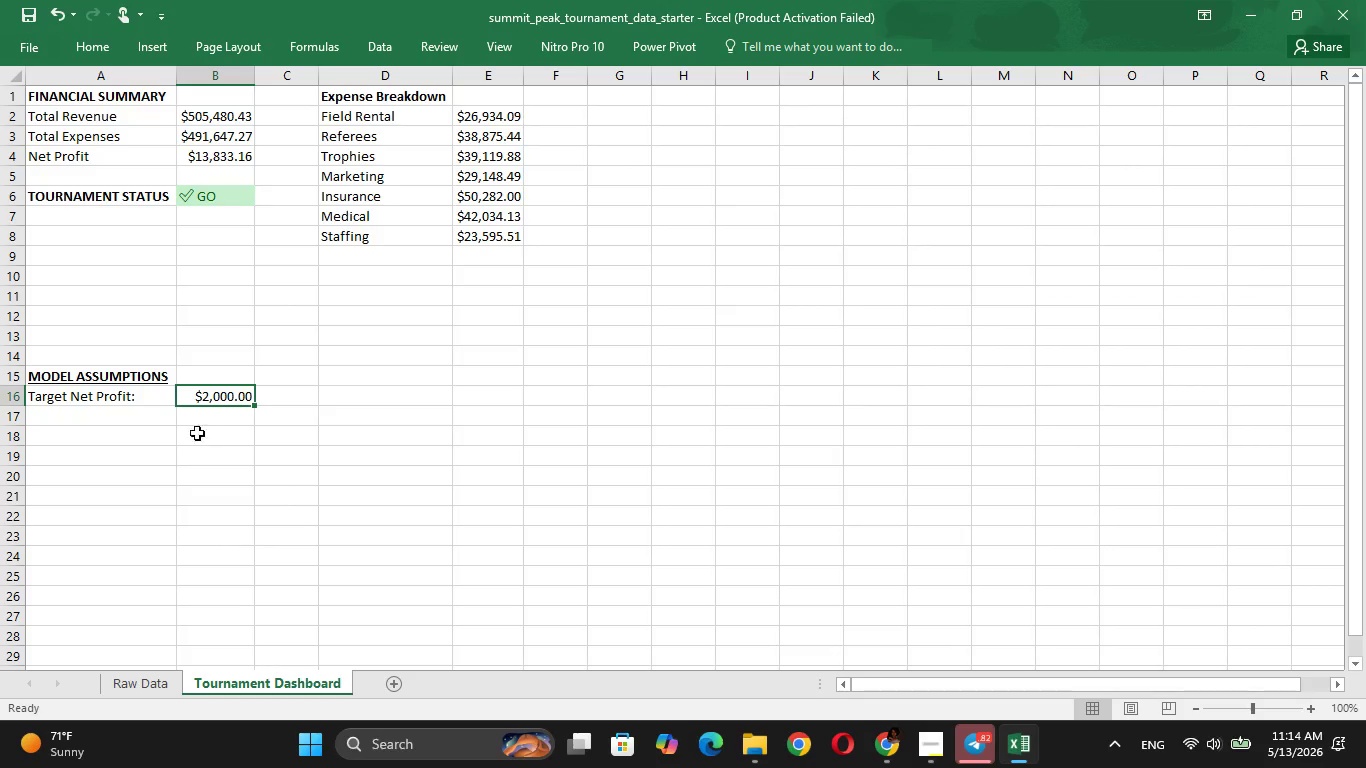 
left_click([122, 425])
 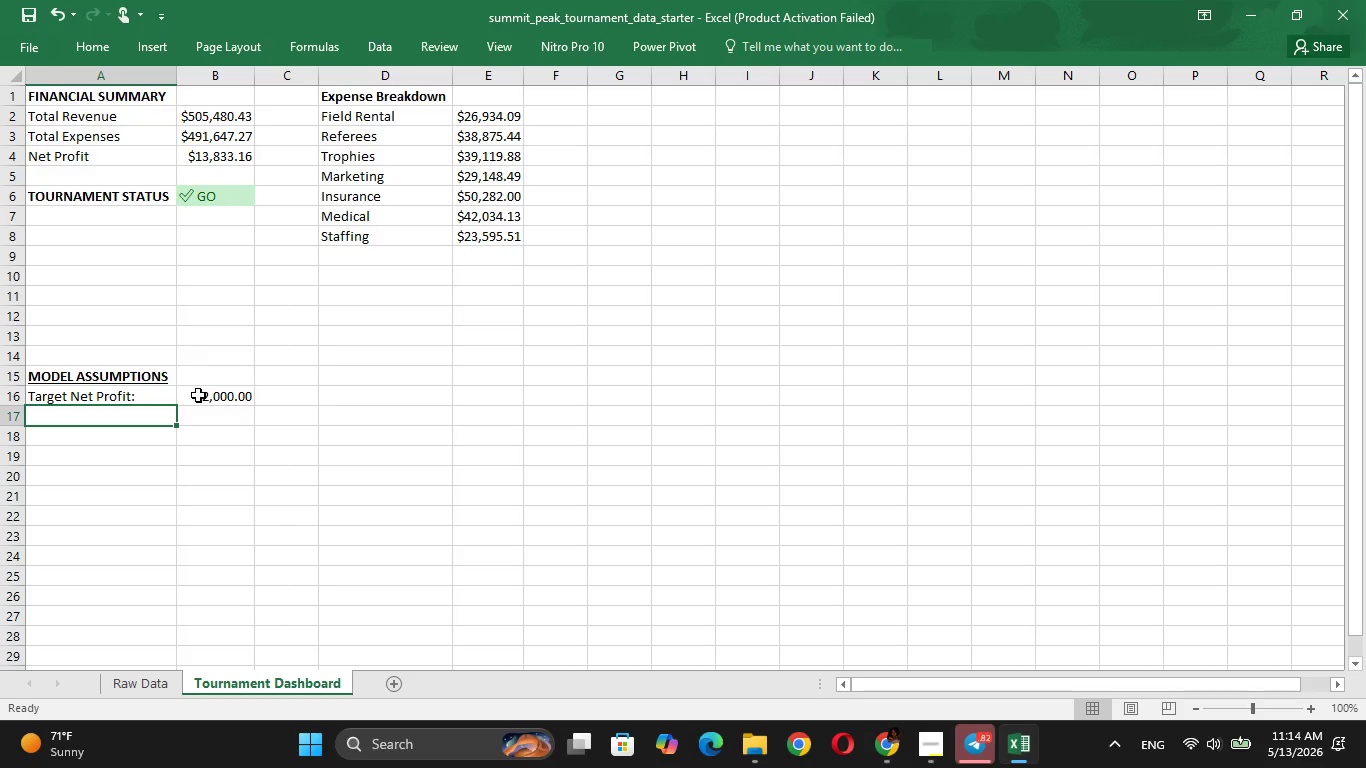 
wait(5.12)
 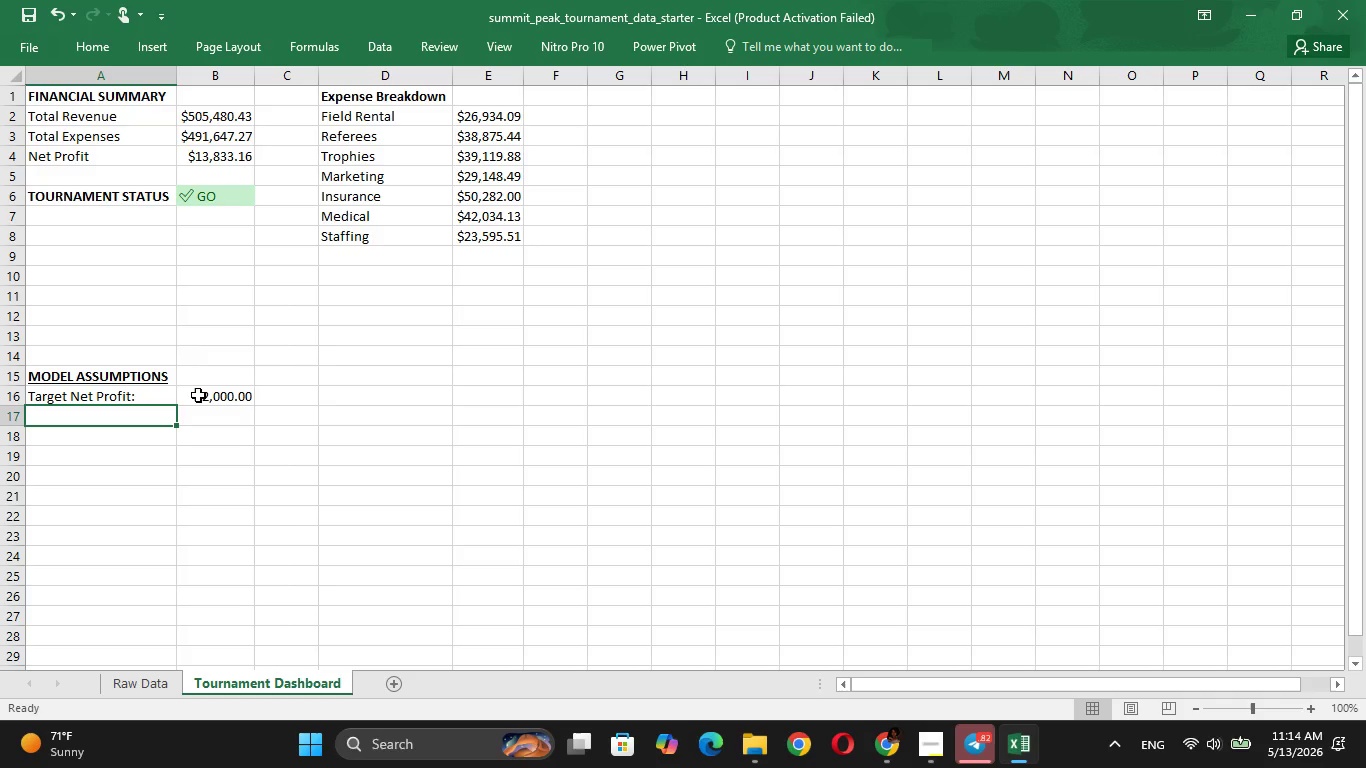 
type(Calculated )
 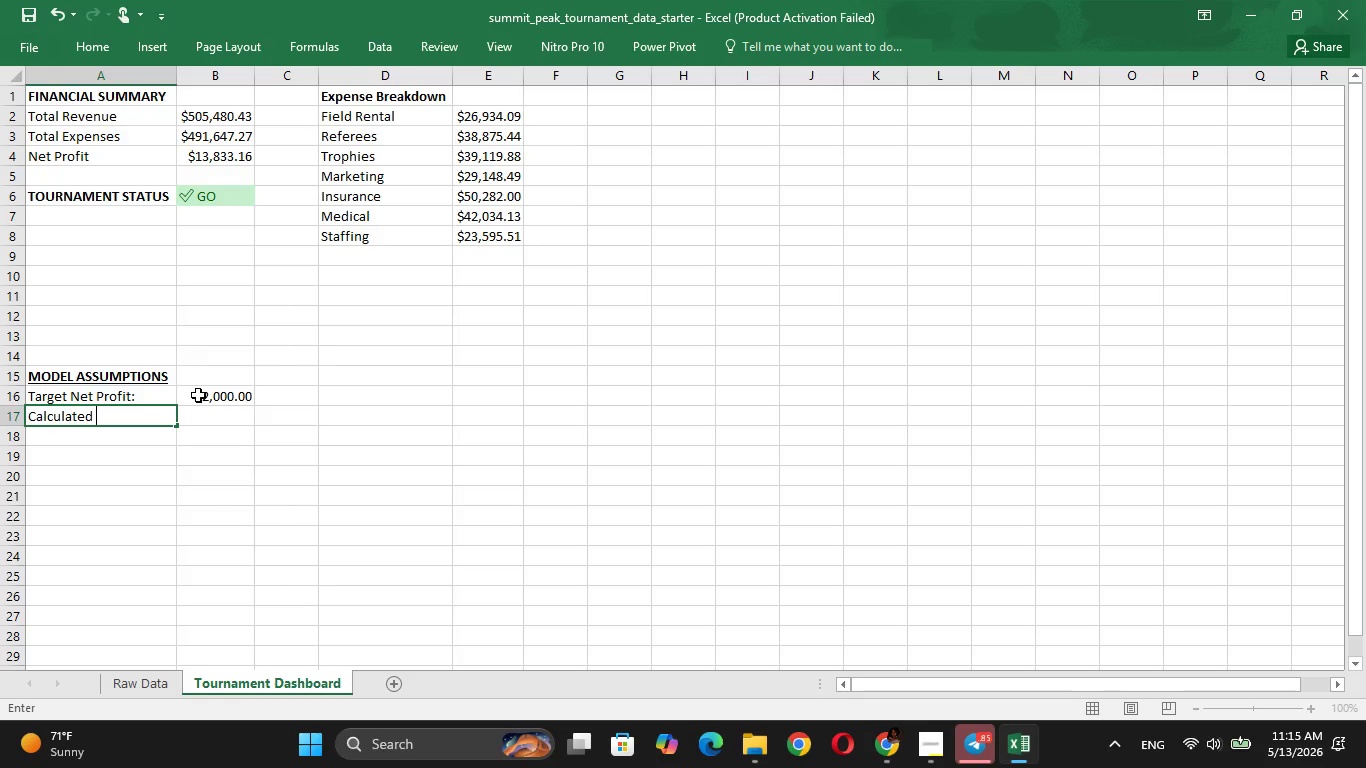 
wait(43.34)
 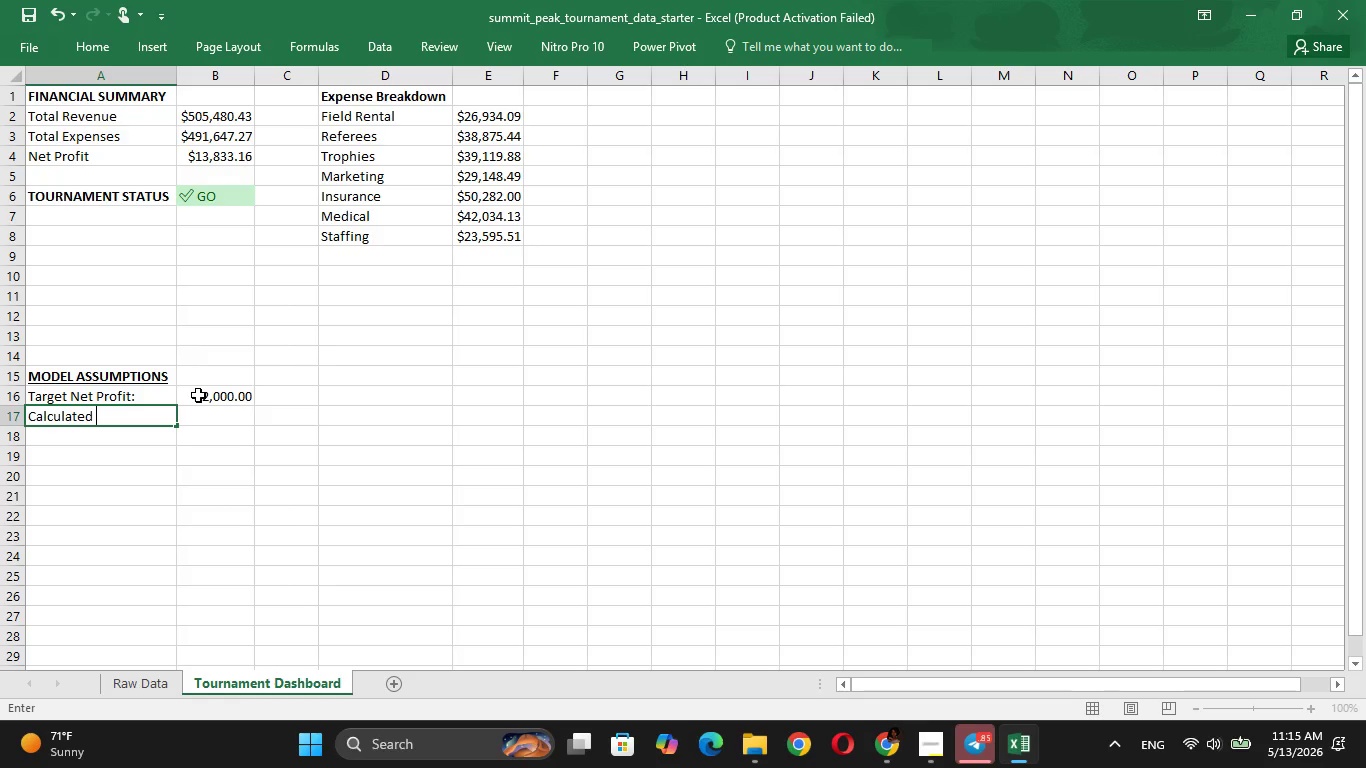 
type(EA)
key(Backspace)
type(ntry)
 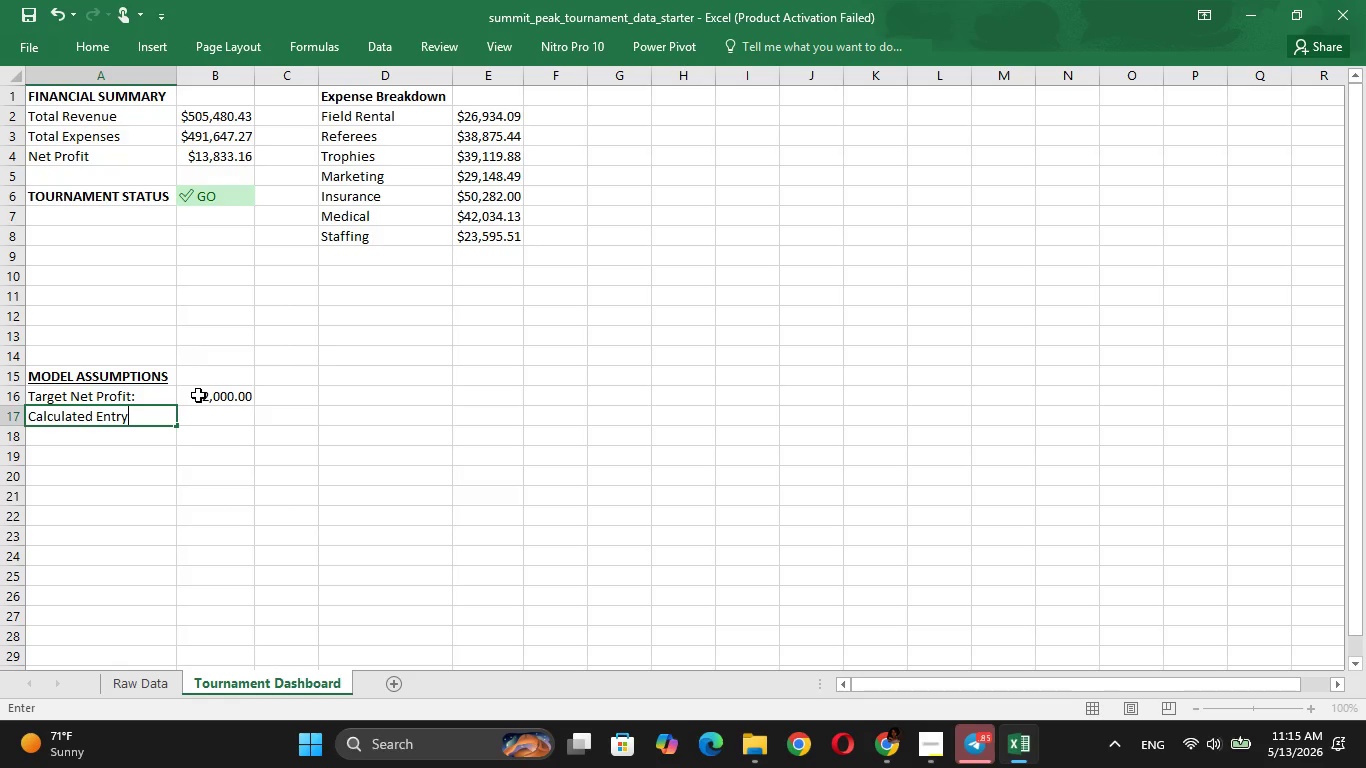 
wait(5.75)
 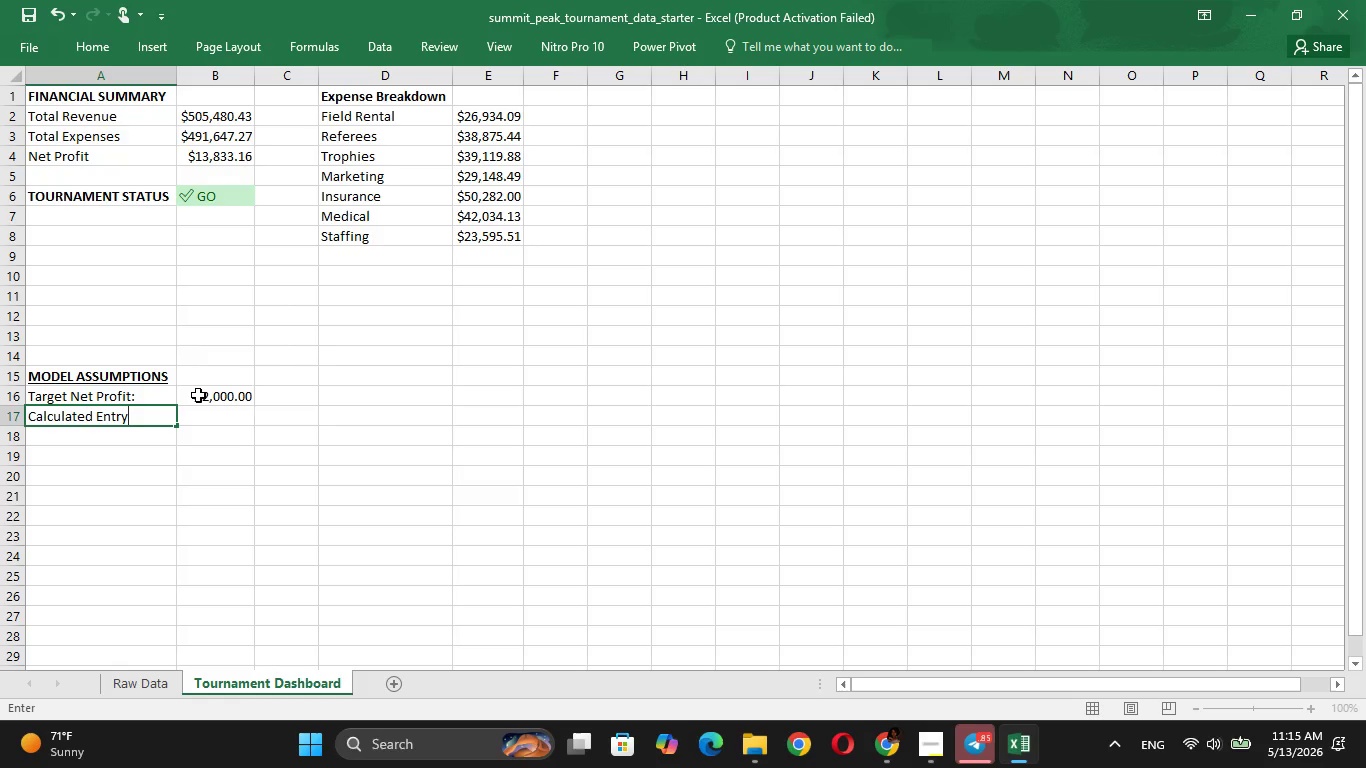 
key(Space)
 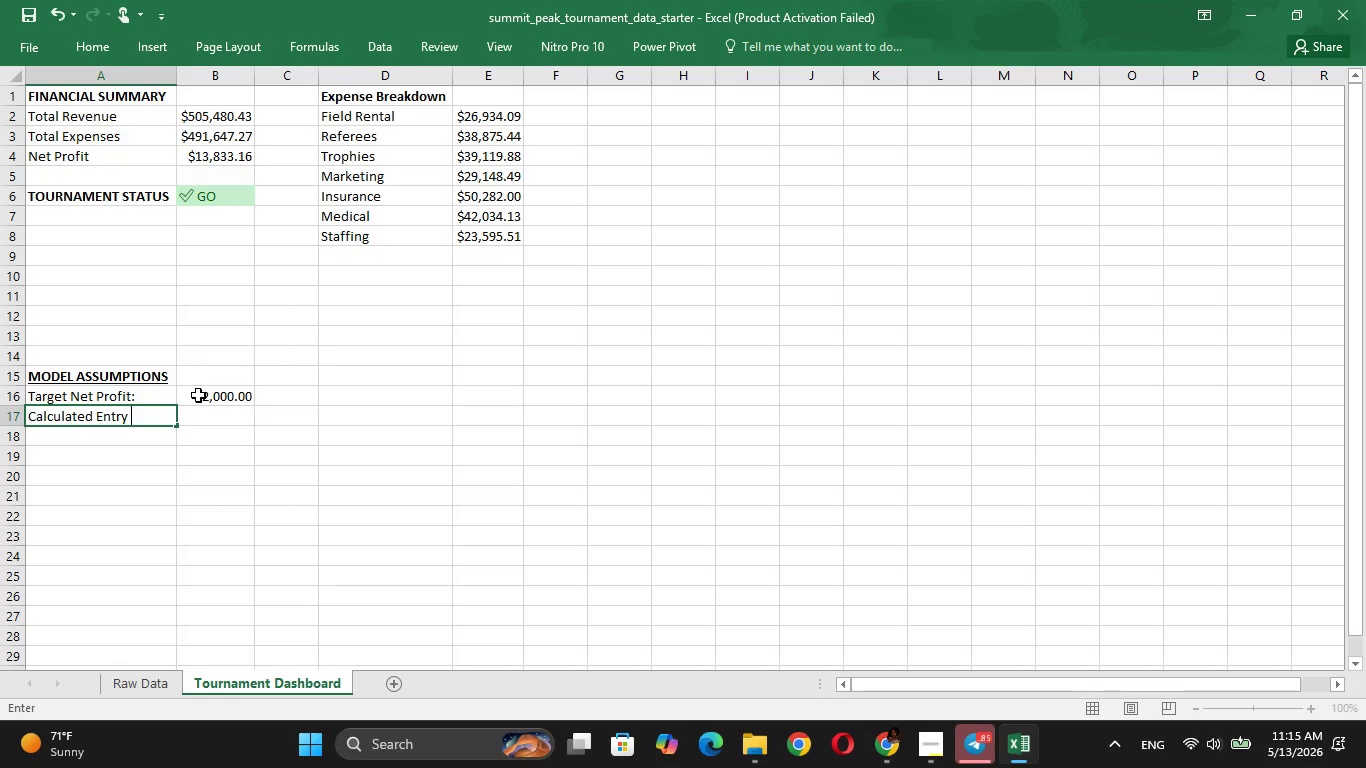 
key(CapsLock)
 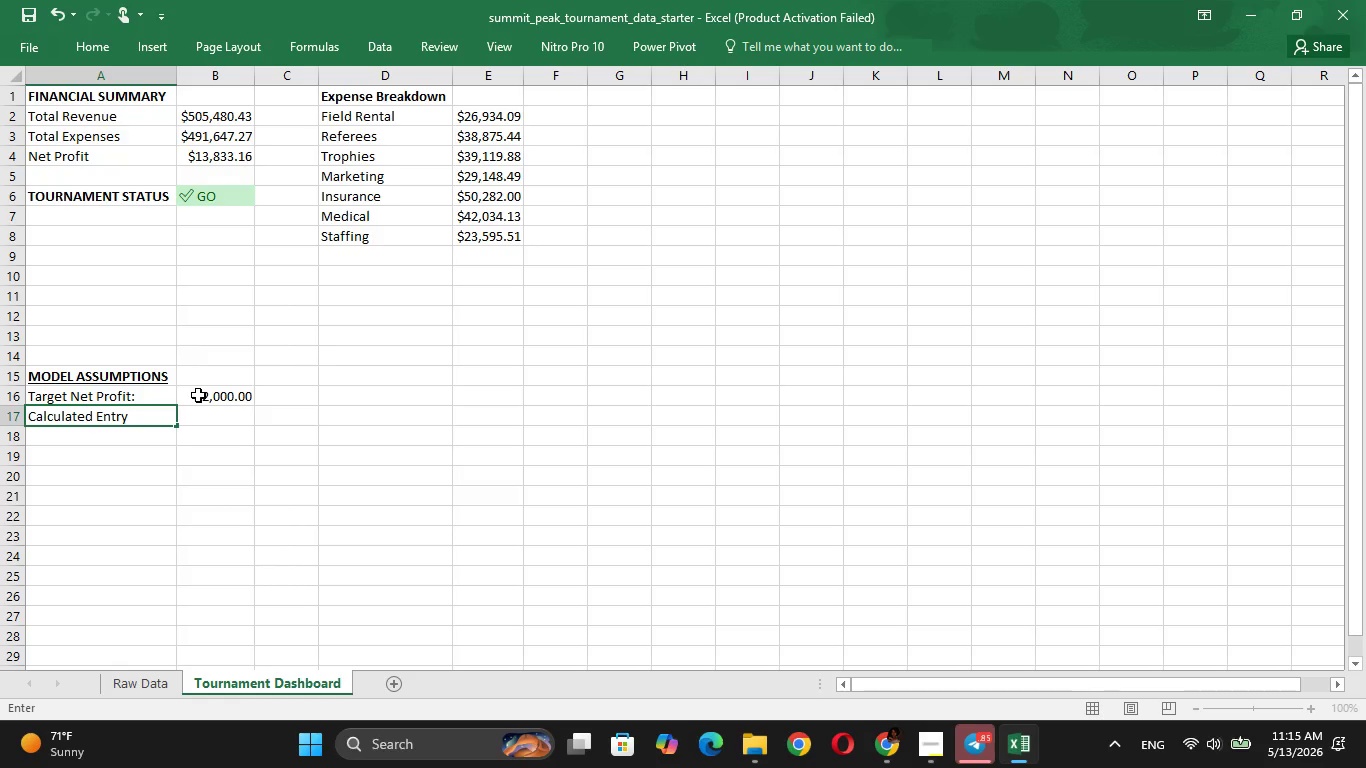 
key(F)
 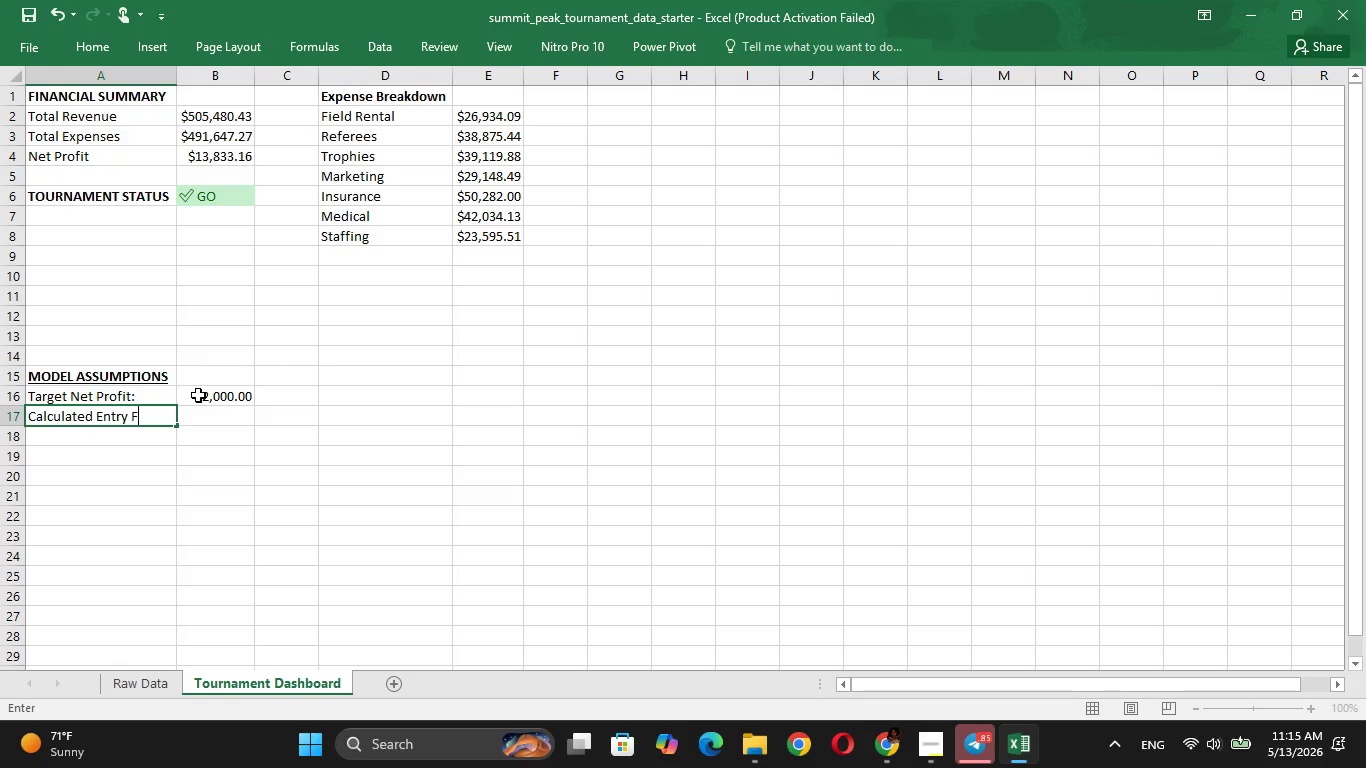 
key(CapsLock)
 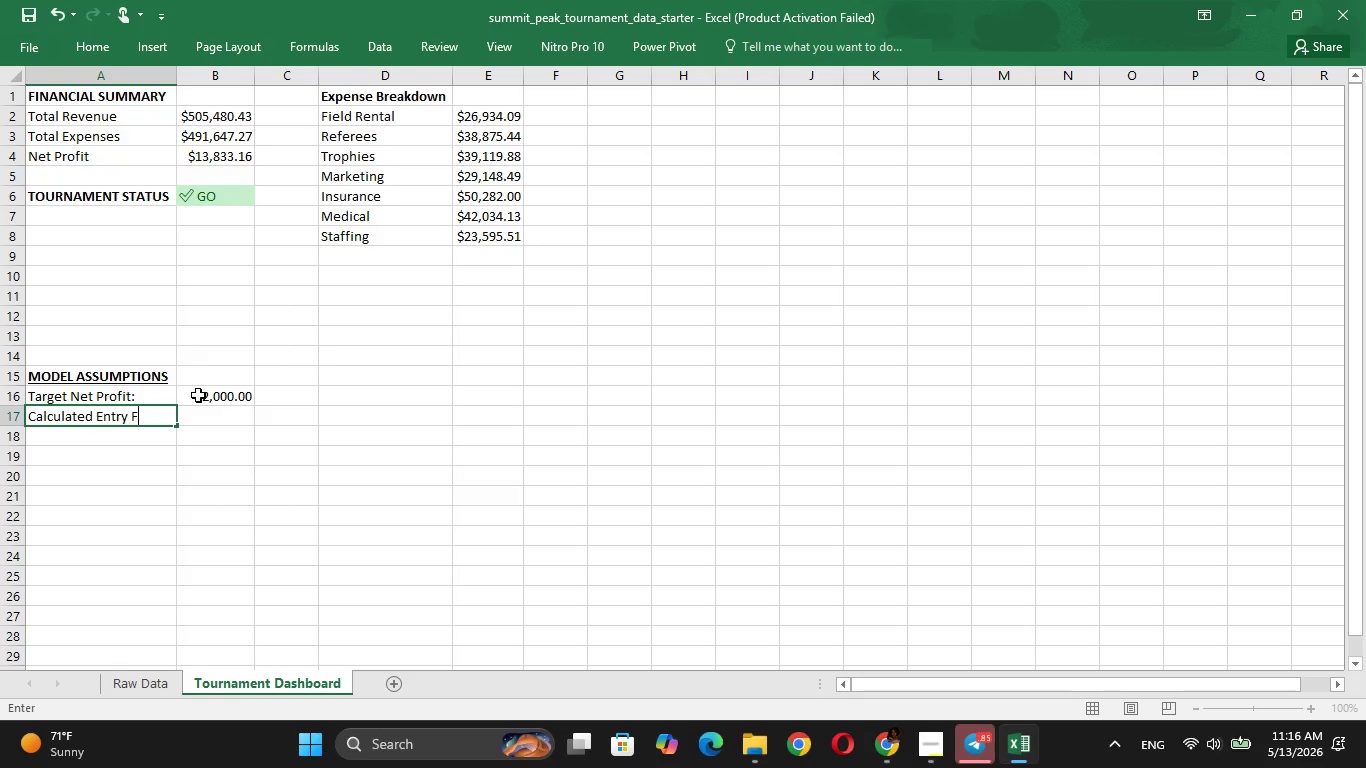 
wait(7.05)
 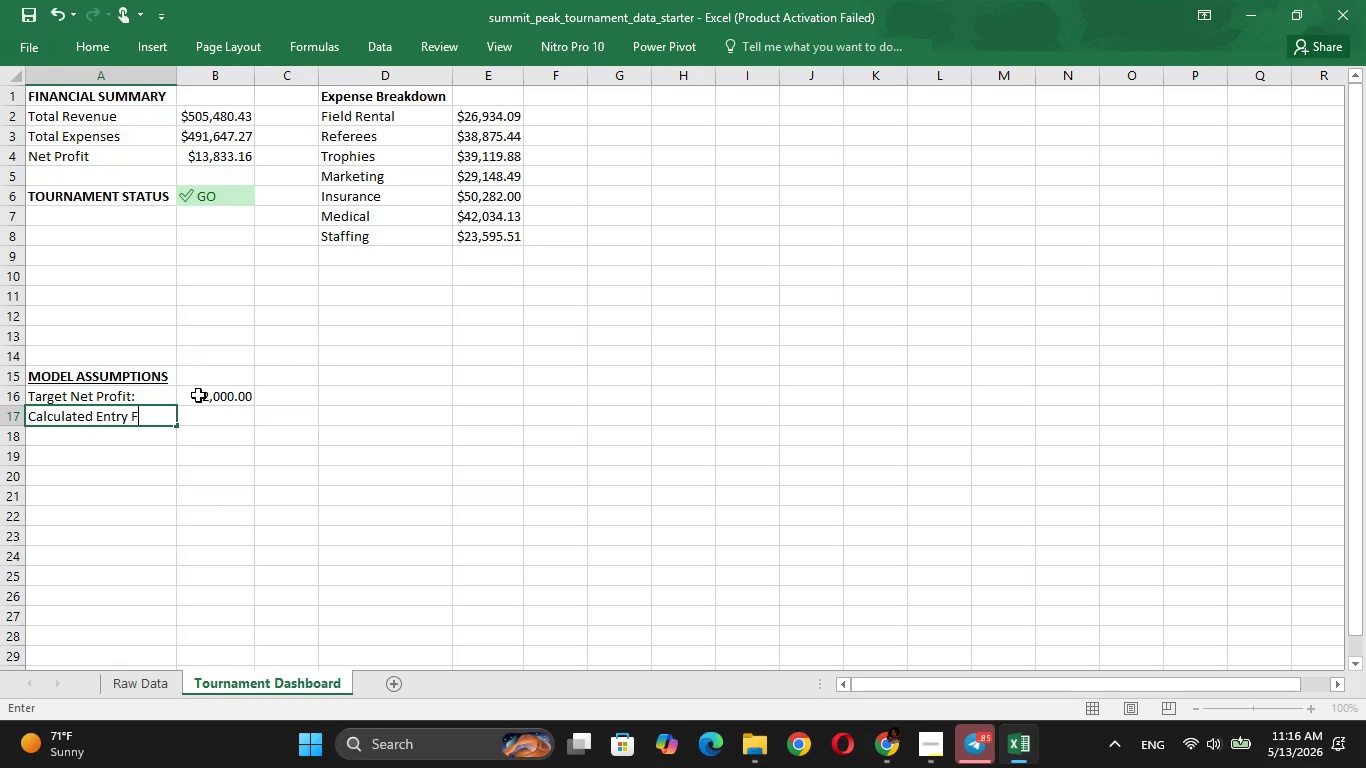 
type(f)
key(Backspace)
type(ee per Team)
 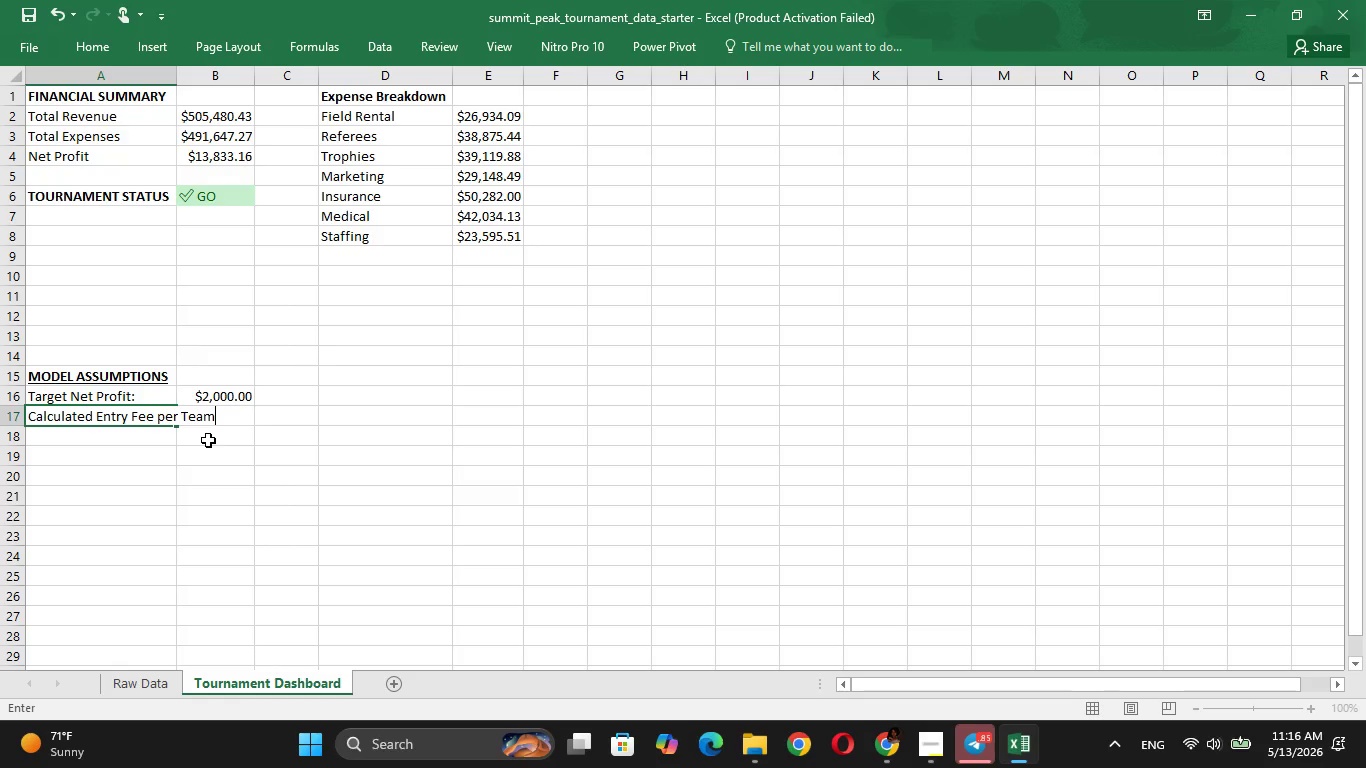 
key(Shift+ShiftRight)
 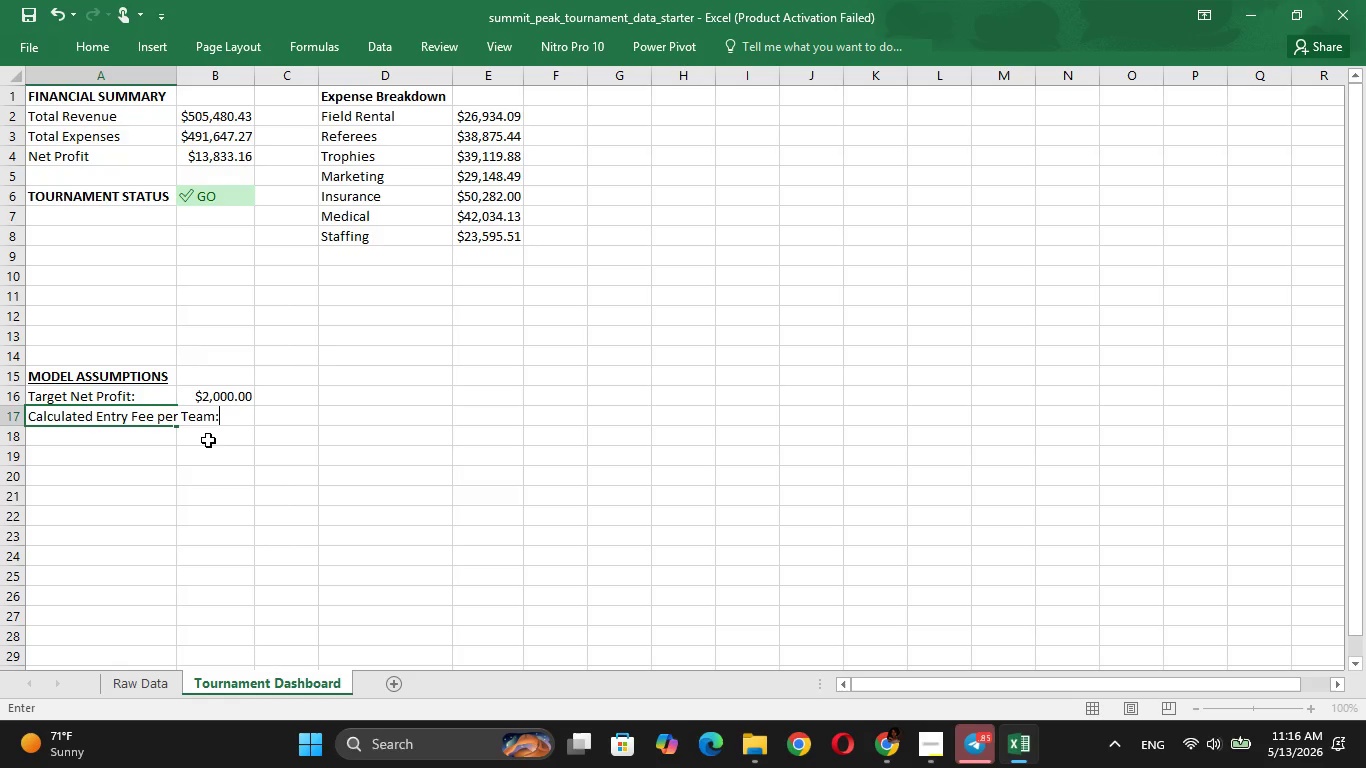 
key(Shift+Semicolon)
 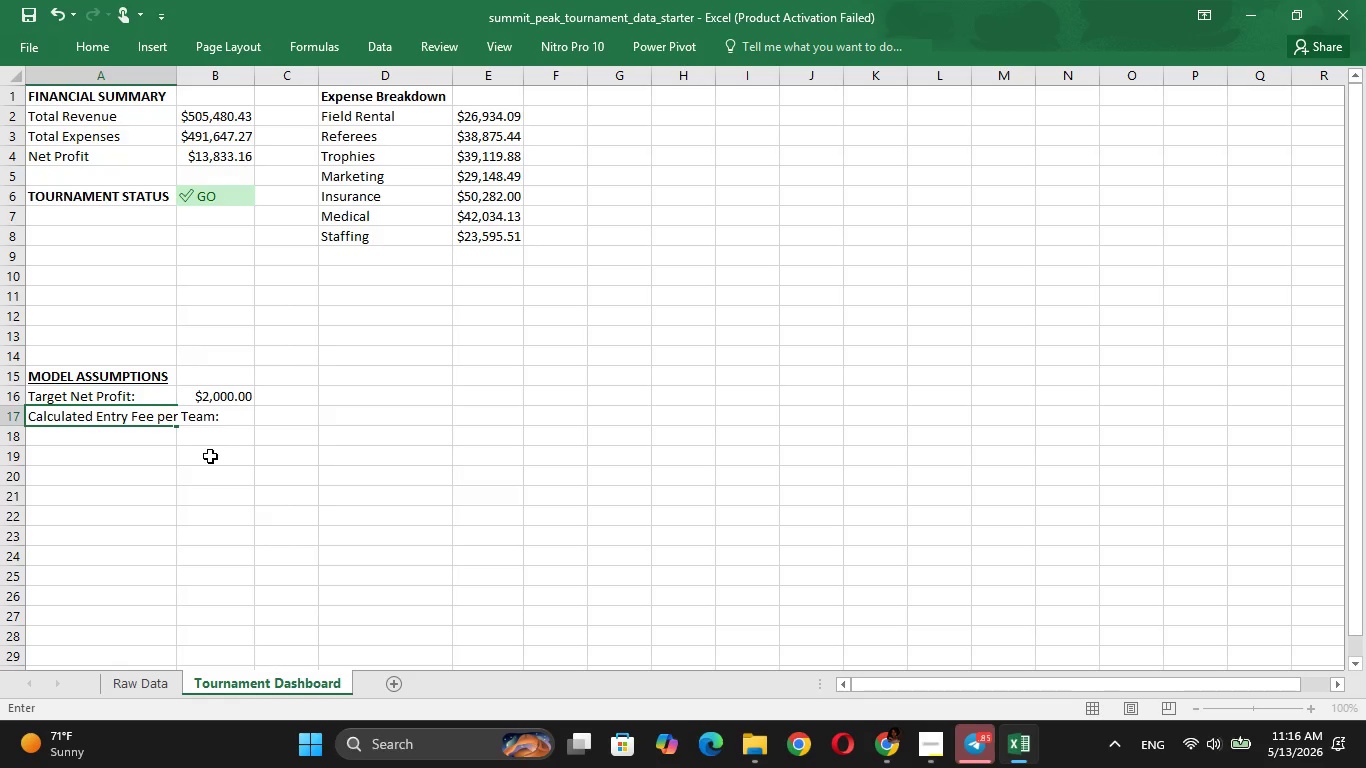 
left_click([213, 459])
 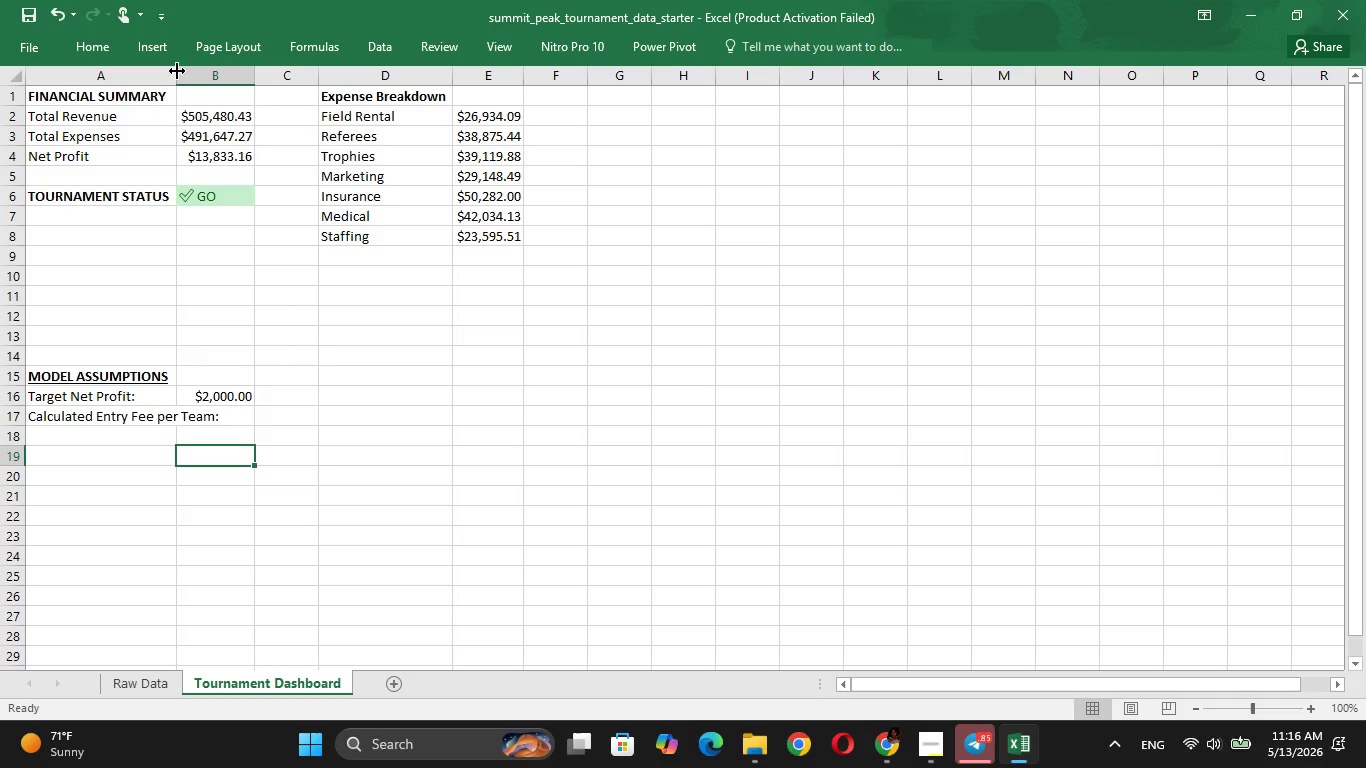 
double_click([179, 74])
 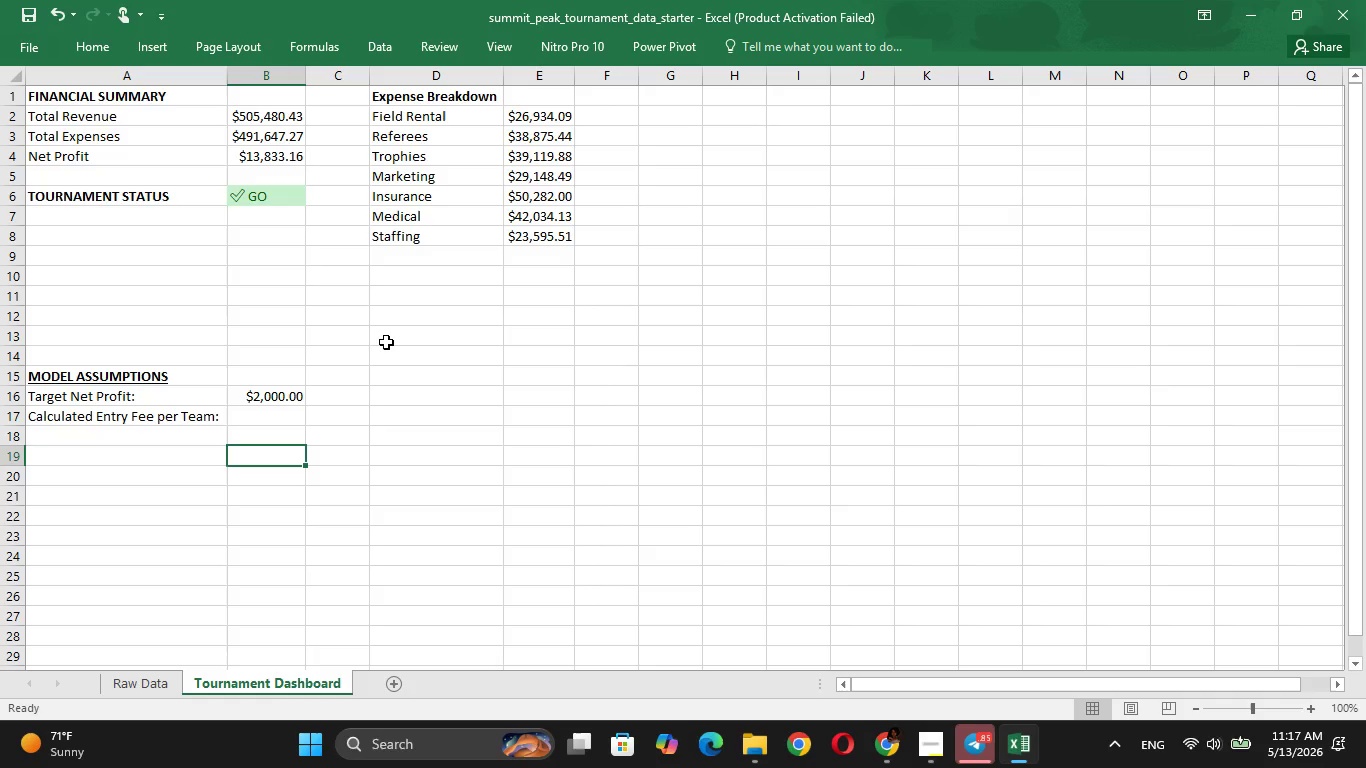 
wait(71.55)
 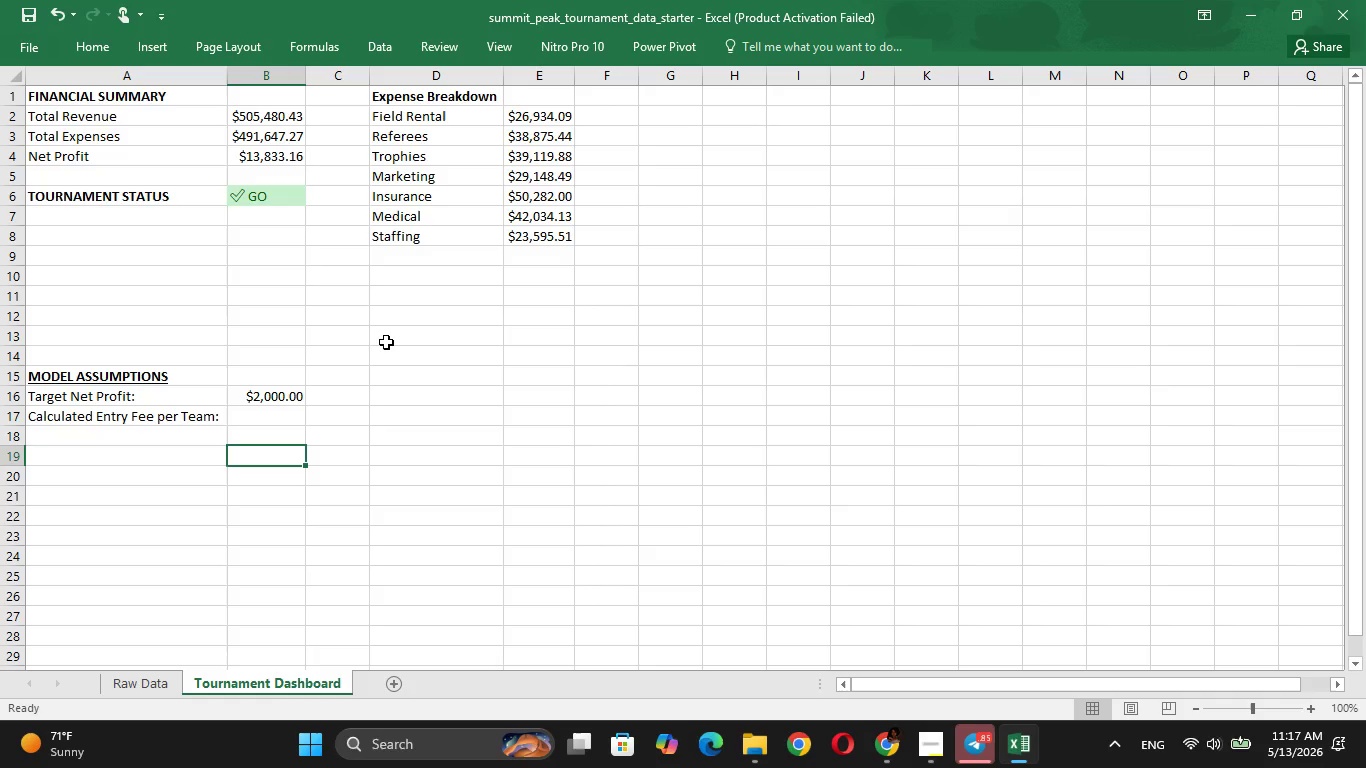 
left_click([255, 418])
 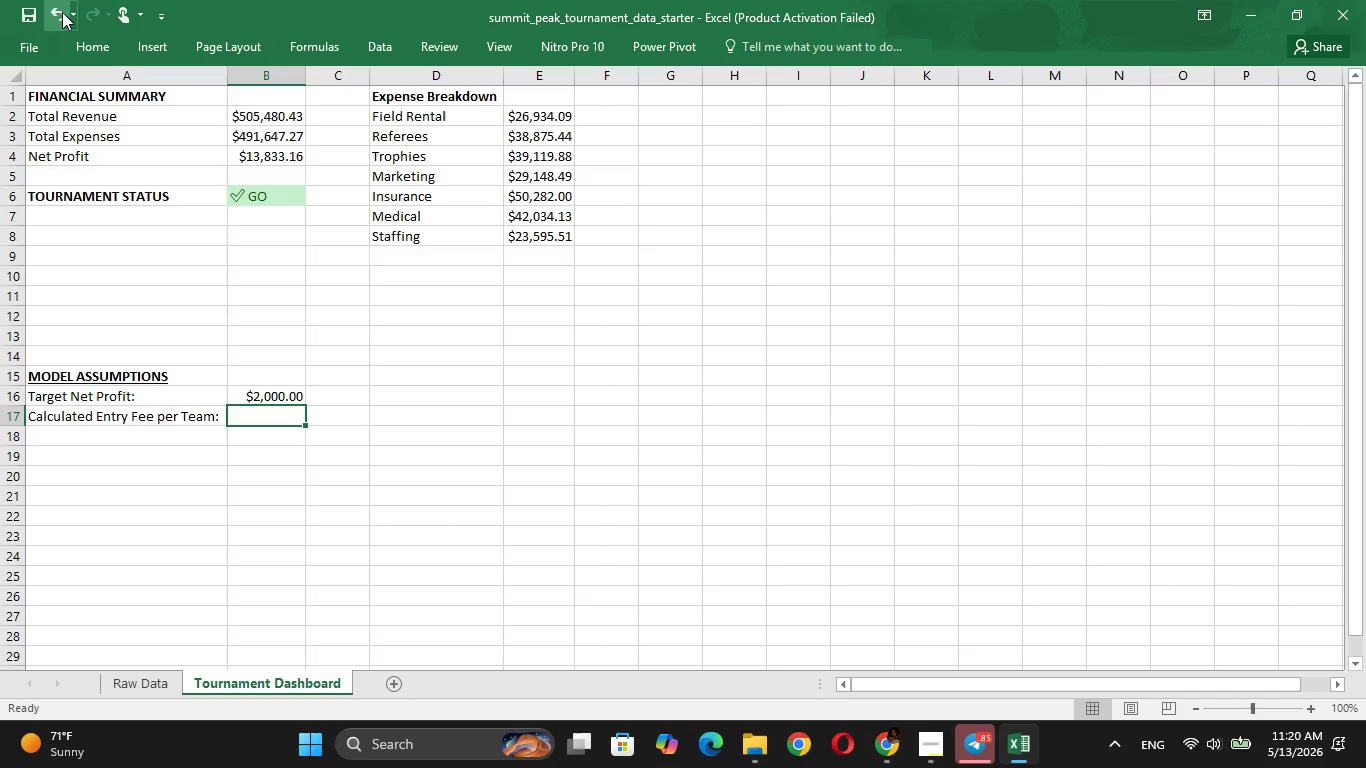 
wait(160.64)
 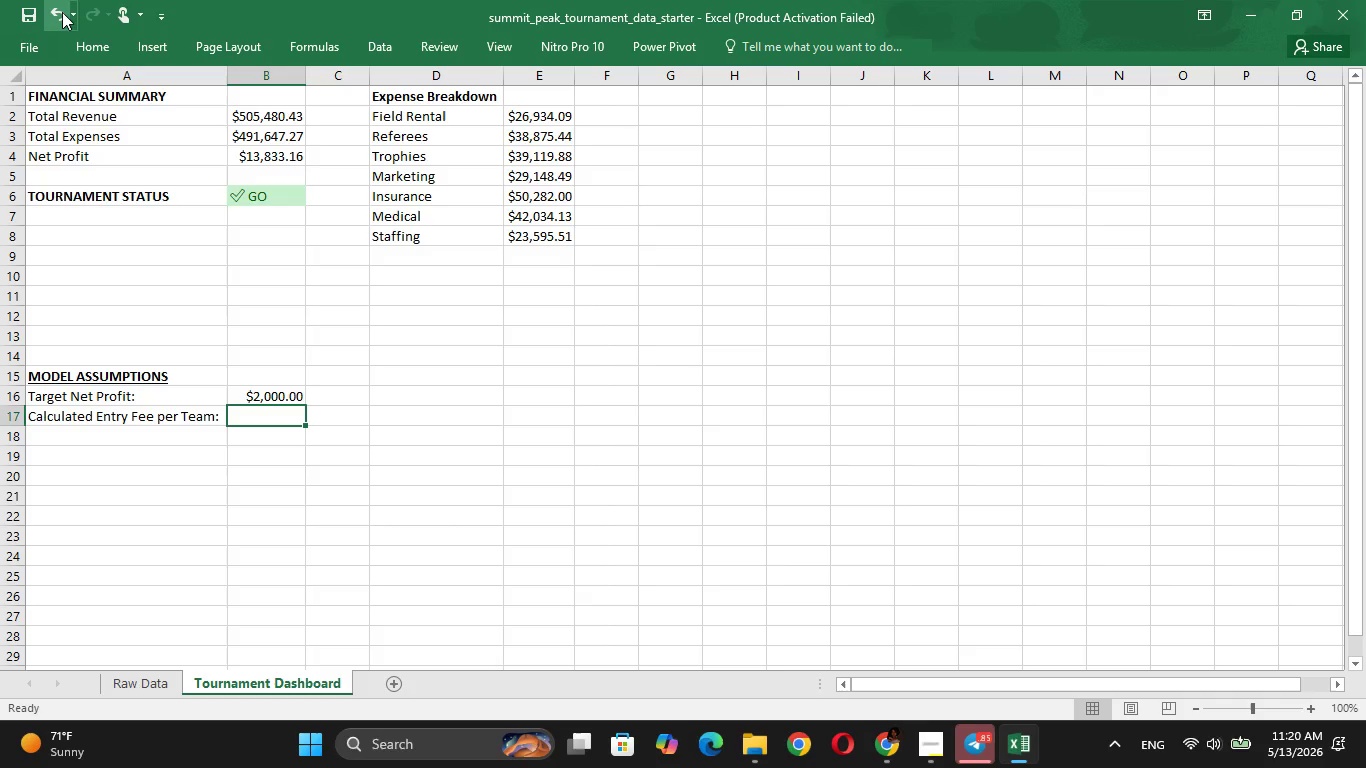 
left_click([378, 46])
 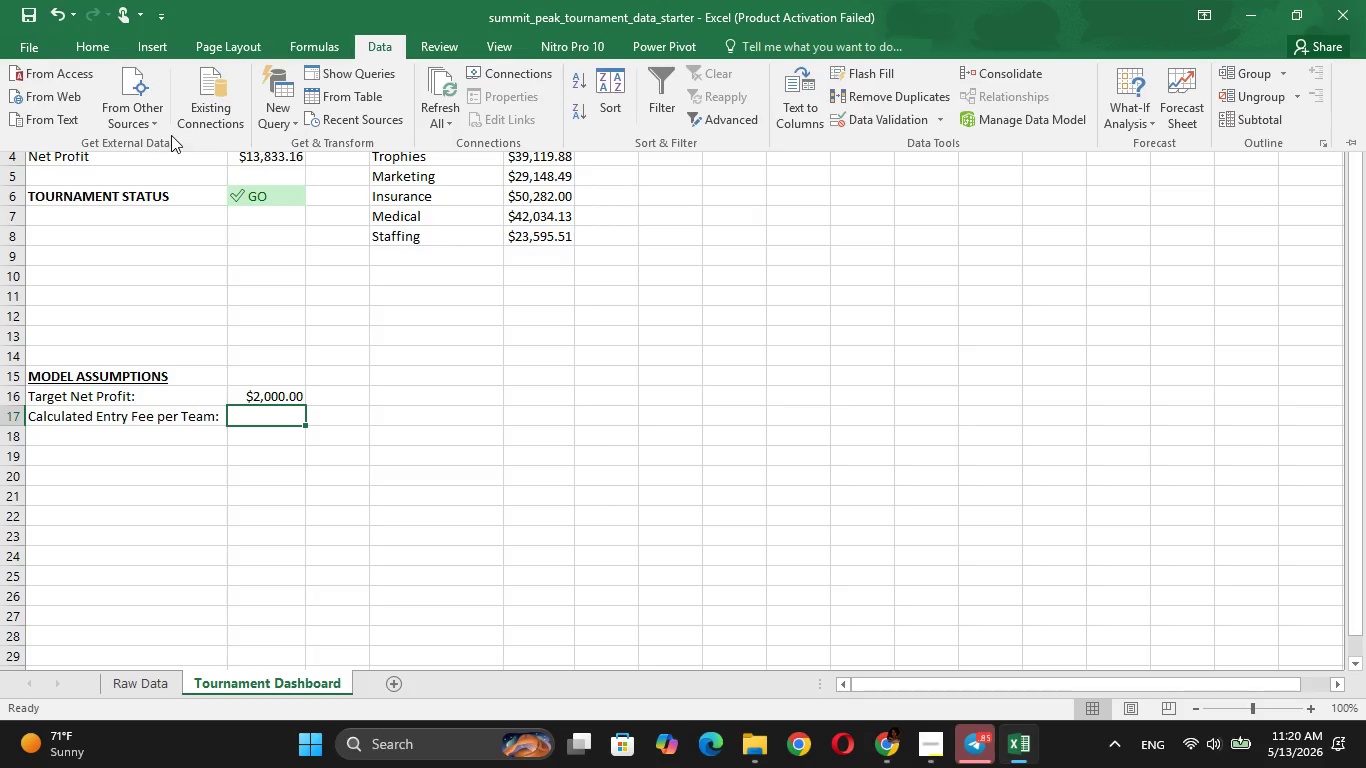 
mouse_move([459, 113])
 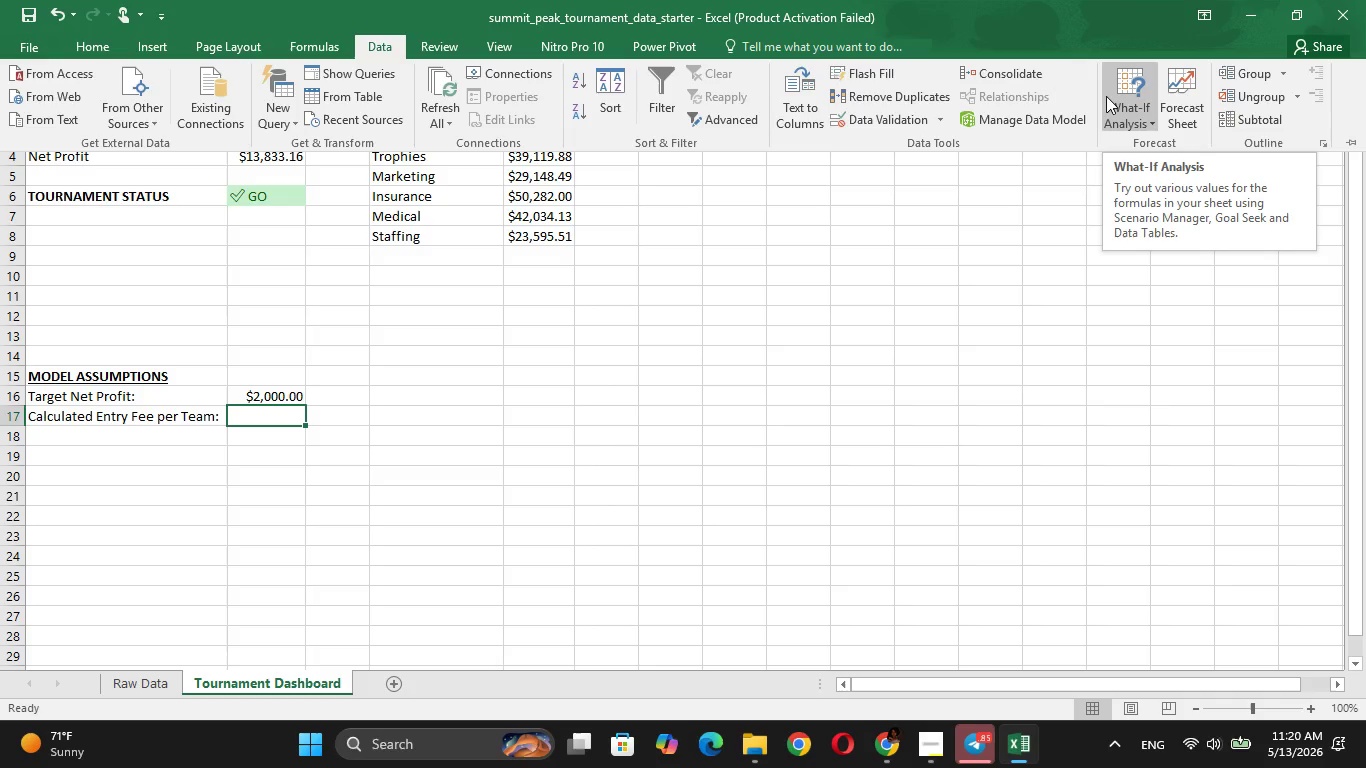 
wait(7.07)
 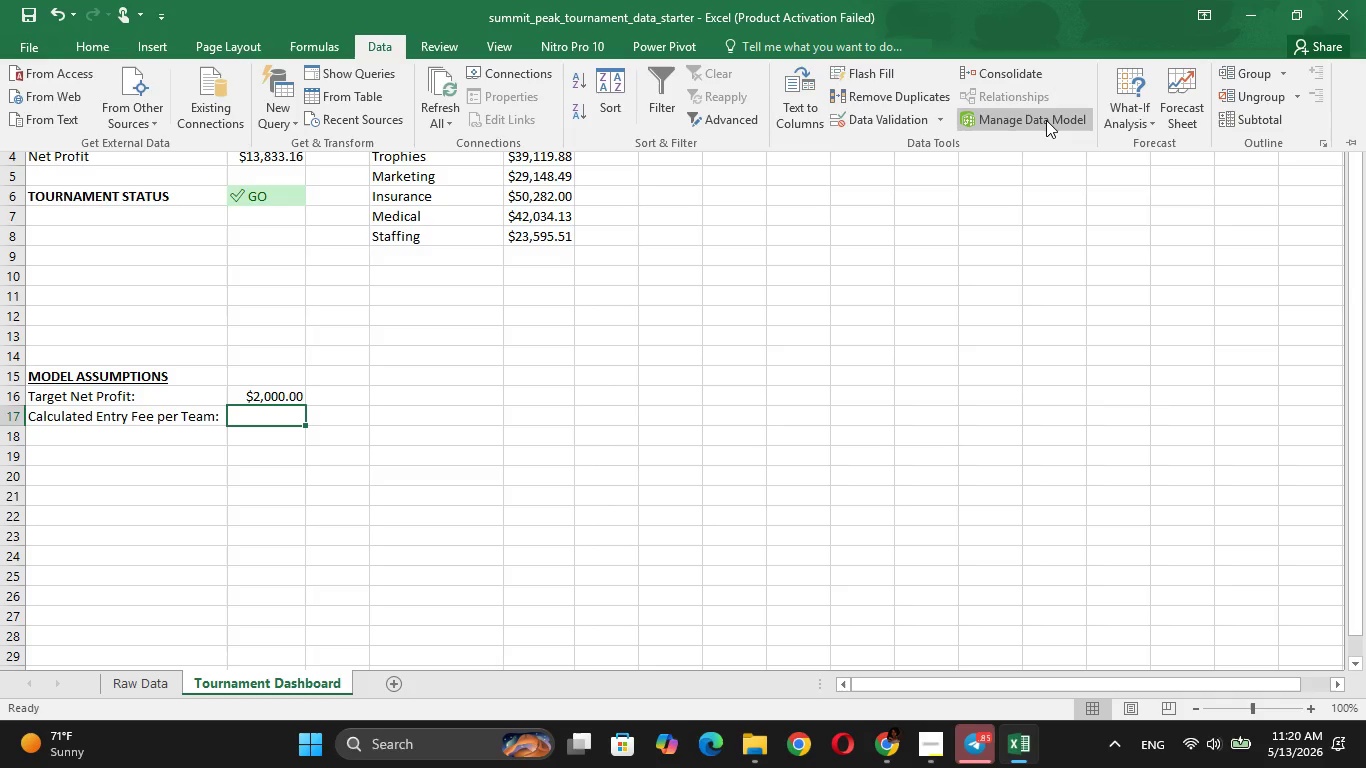 
left_click([1106, 96])
 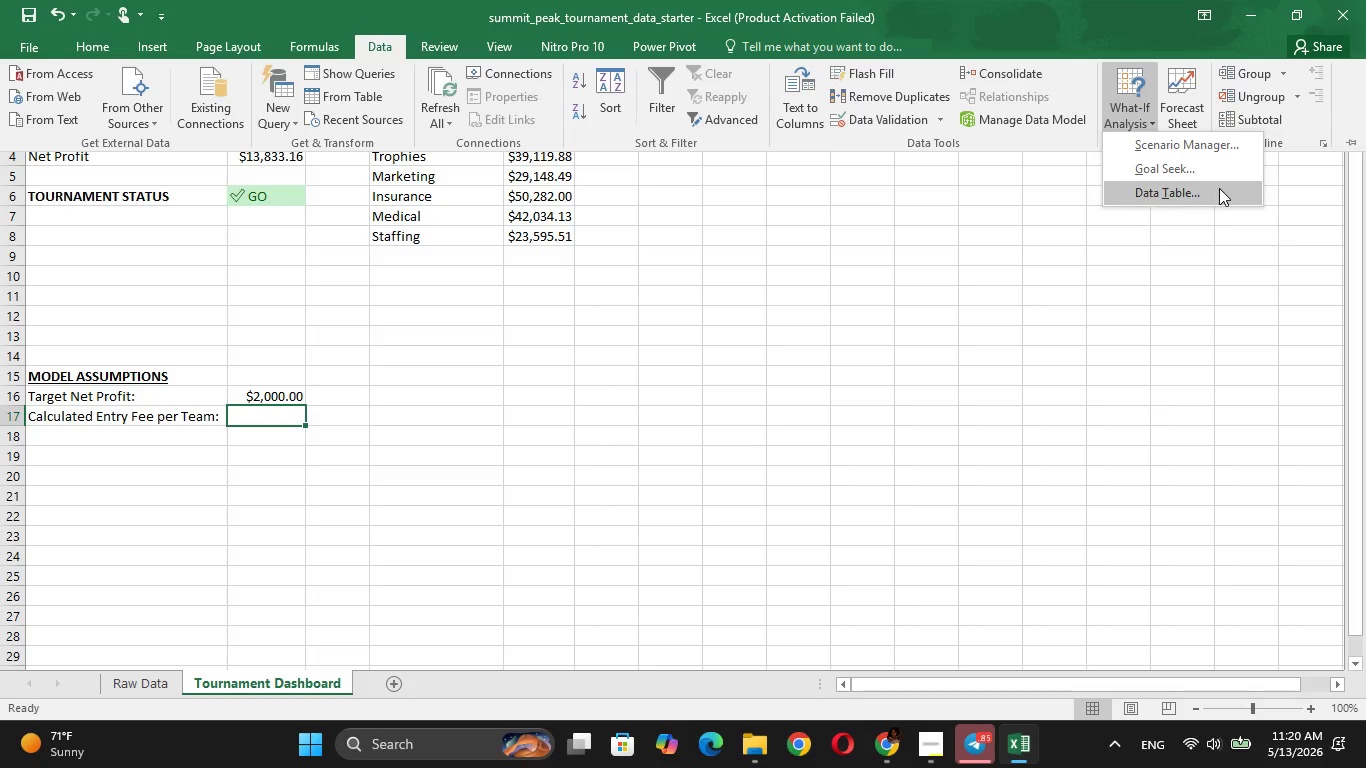 
left_click([1219, 174])
 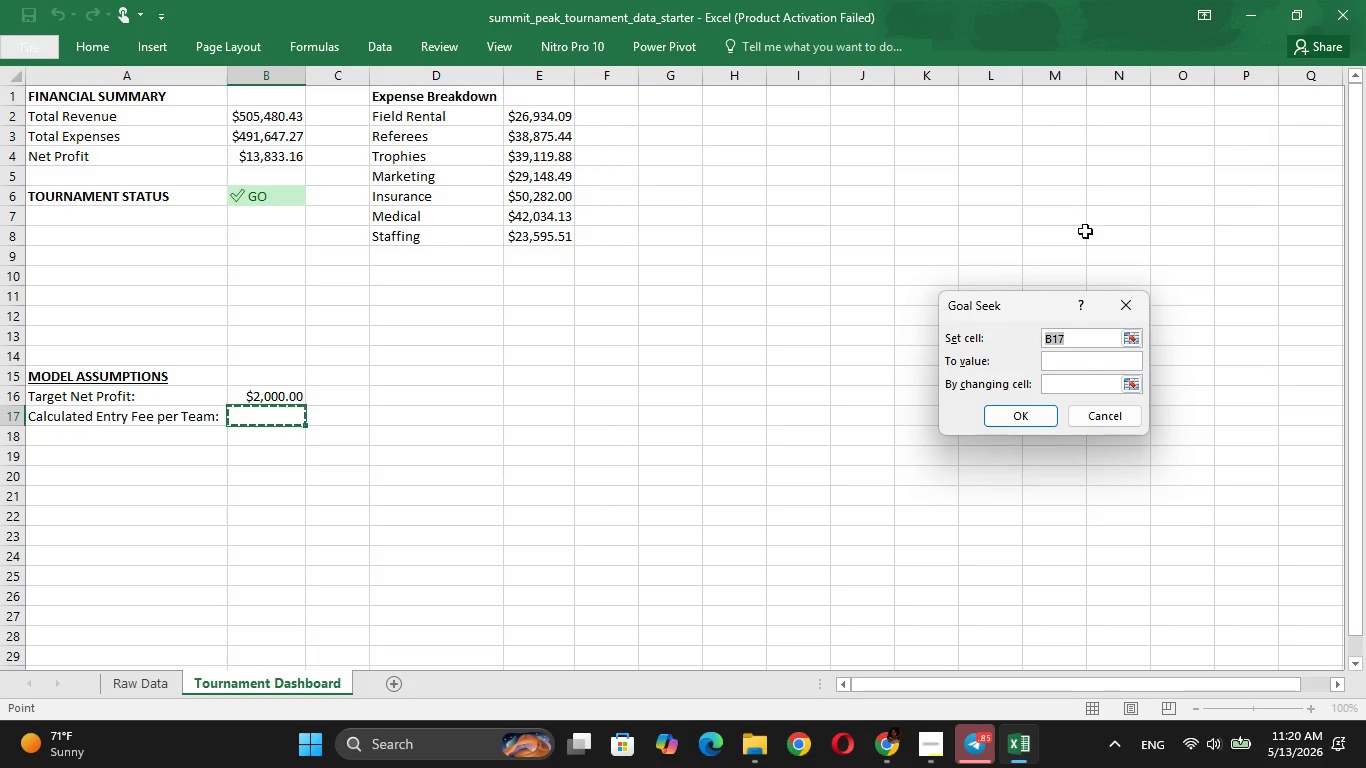 
mouse_move([1110, 284])
 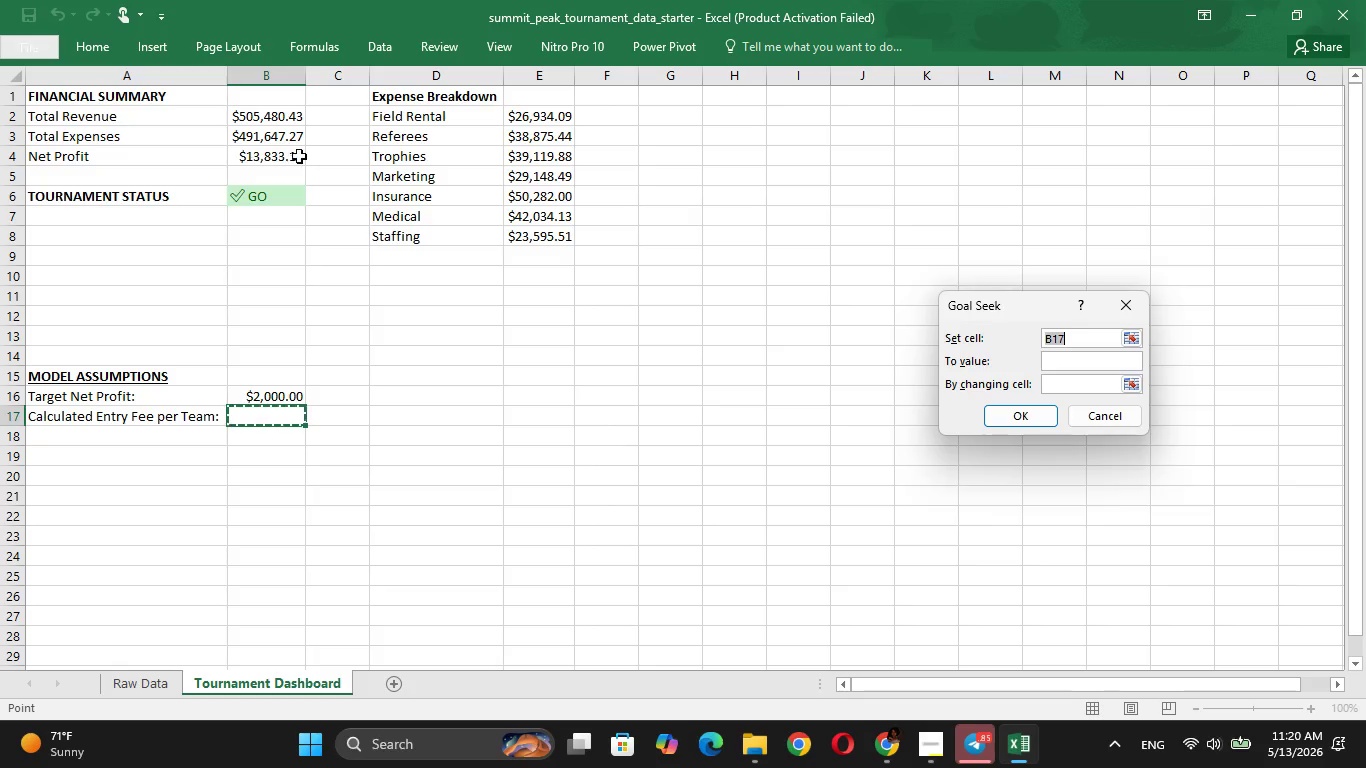 
left_click([276, 156])
 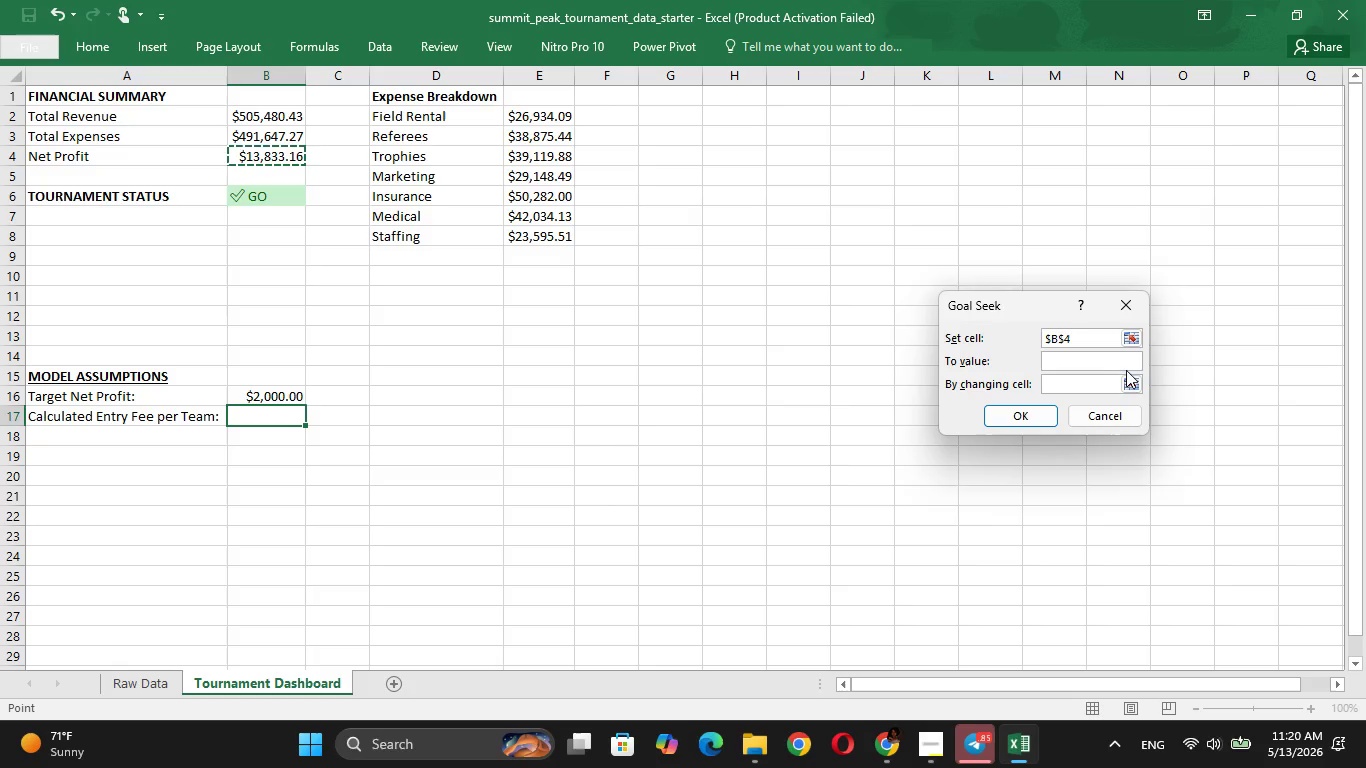 
left_click([1066, 360])
 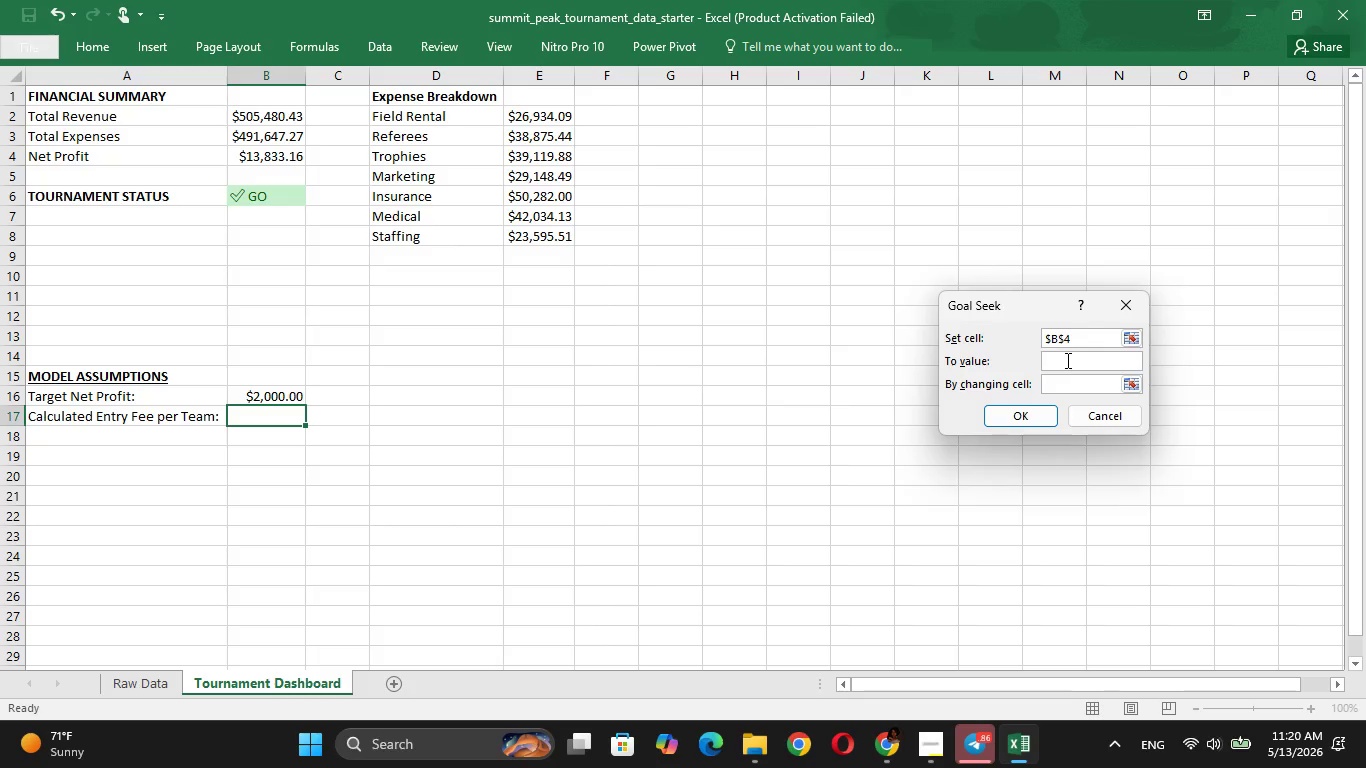 
type(2000)
 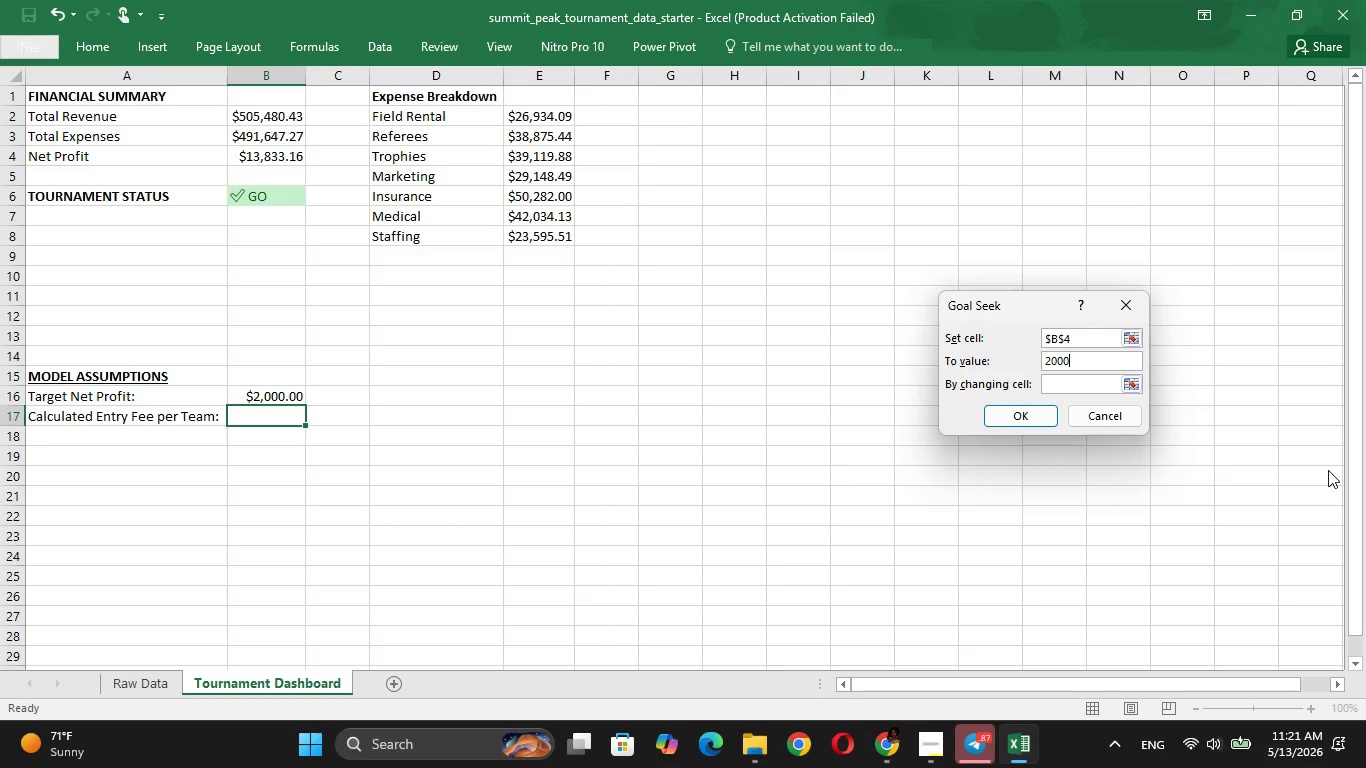 
wait(49.11)
 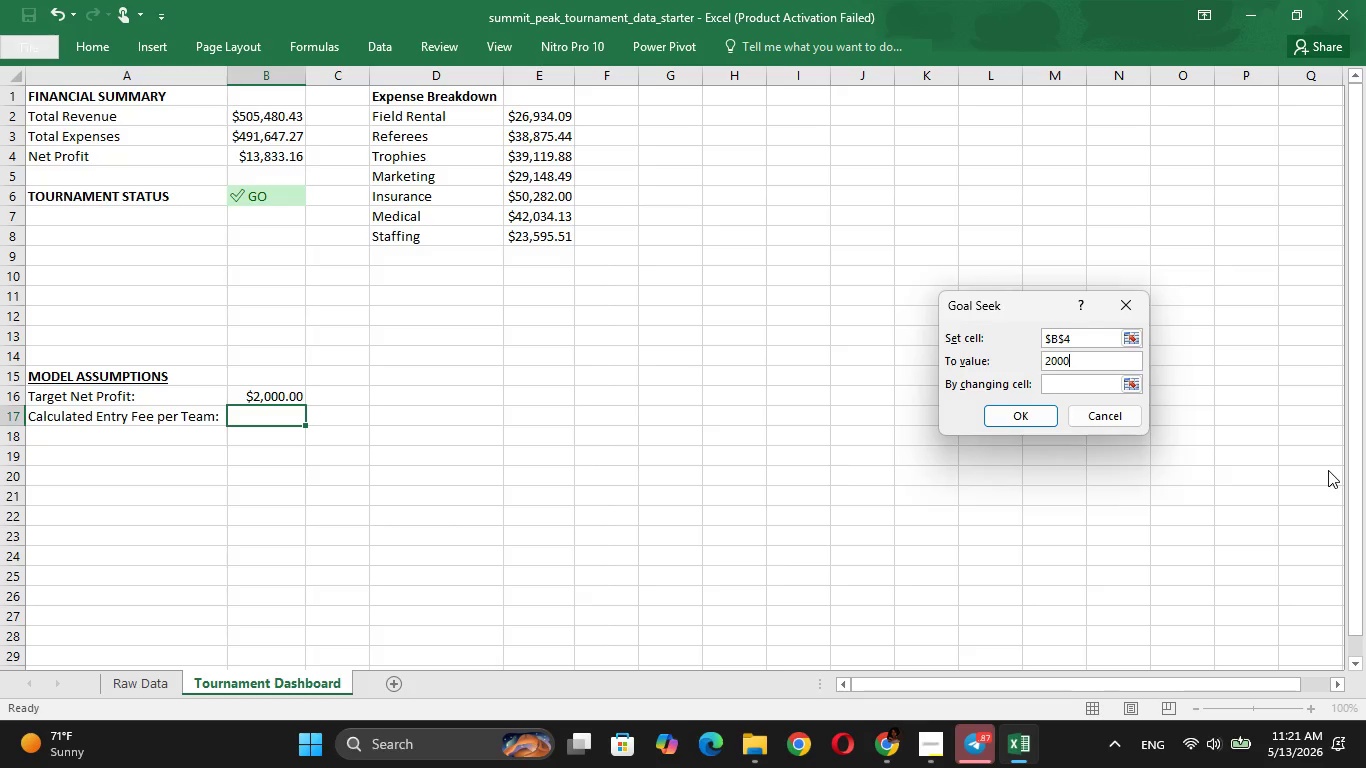 
left_click([1086, 382])
 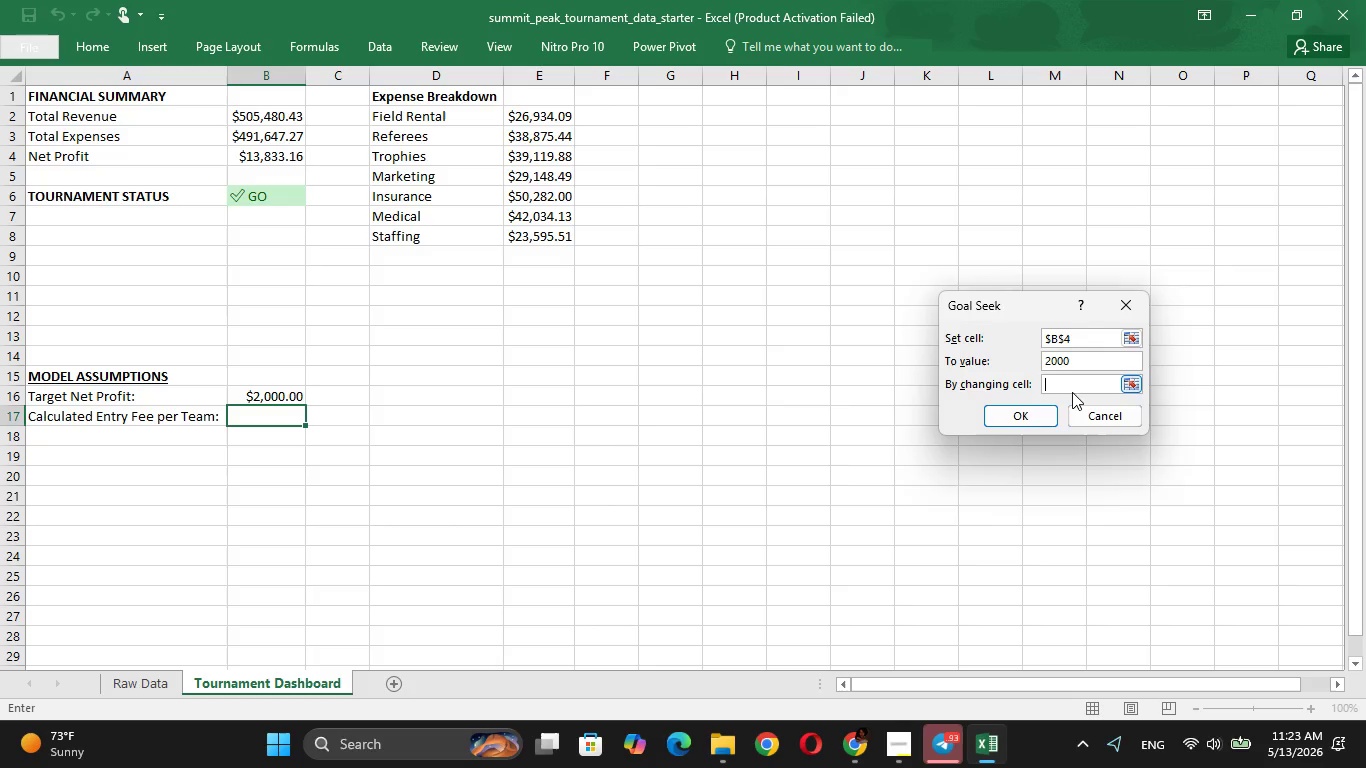 
wait(113.27)
 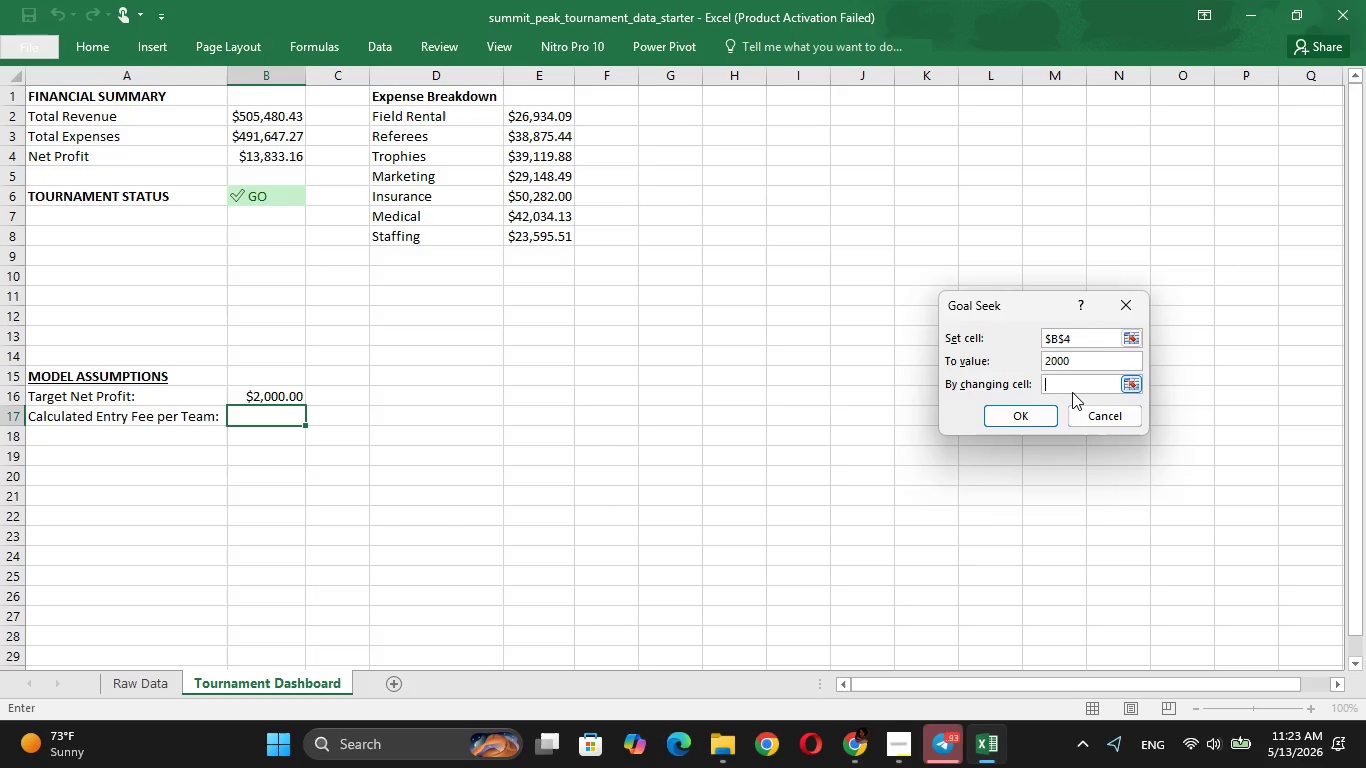 
left_click([1081, 388])
 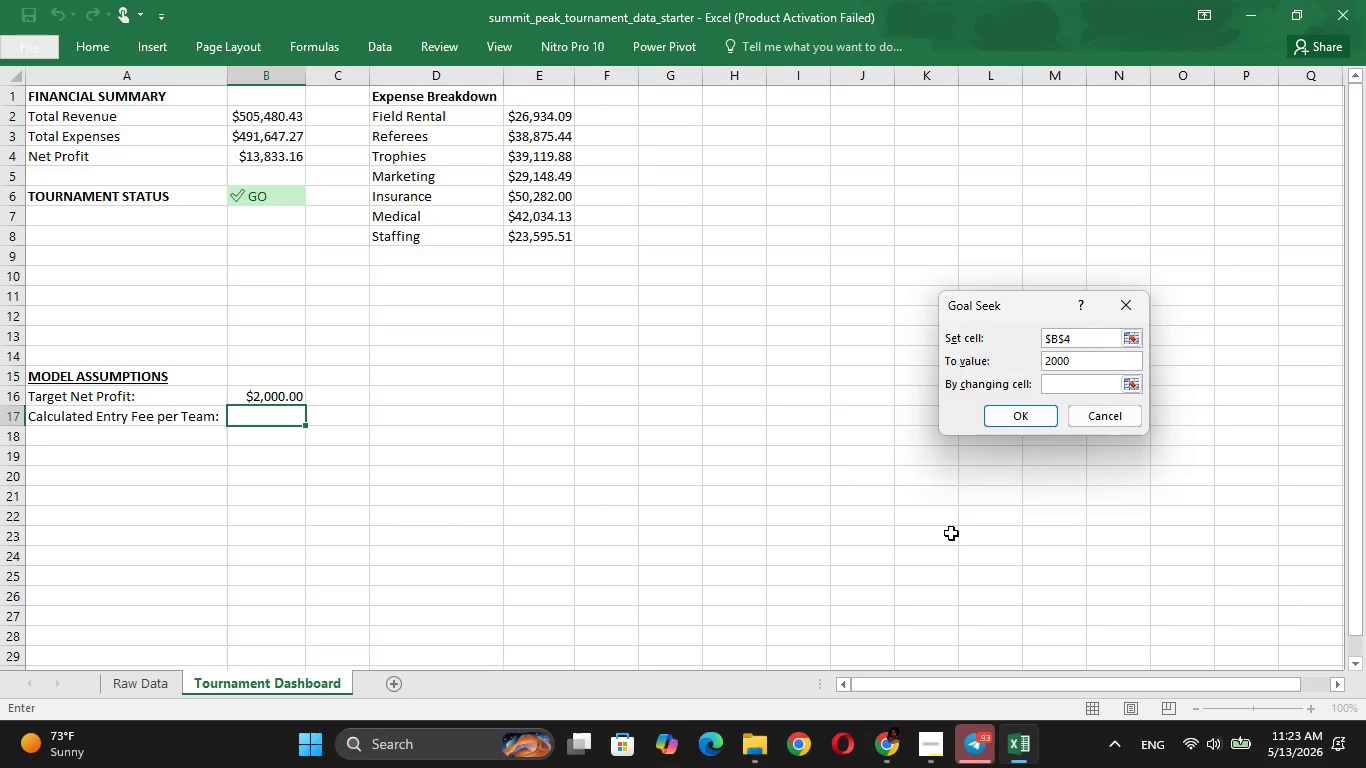 
wait(15.03)
 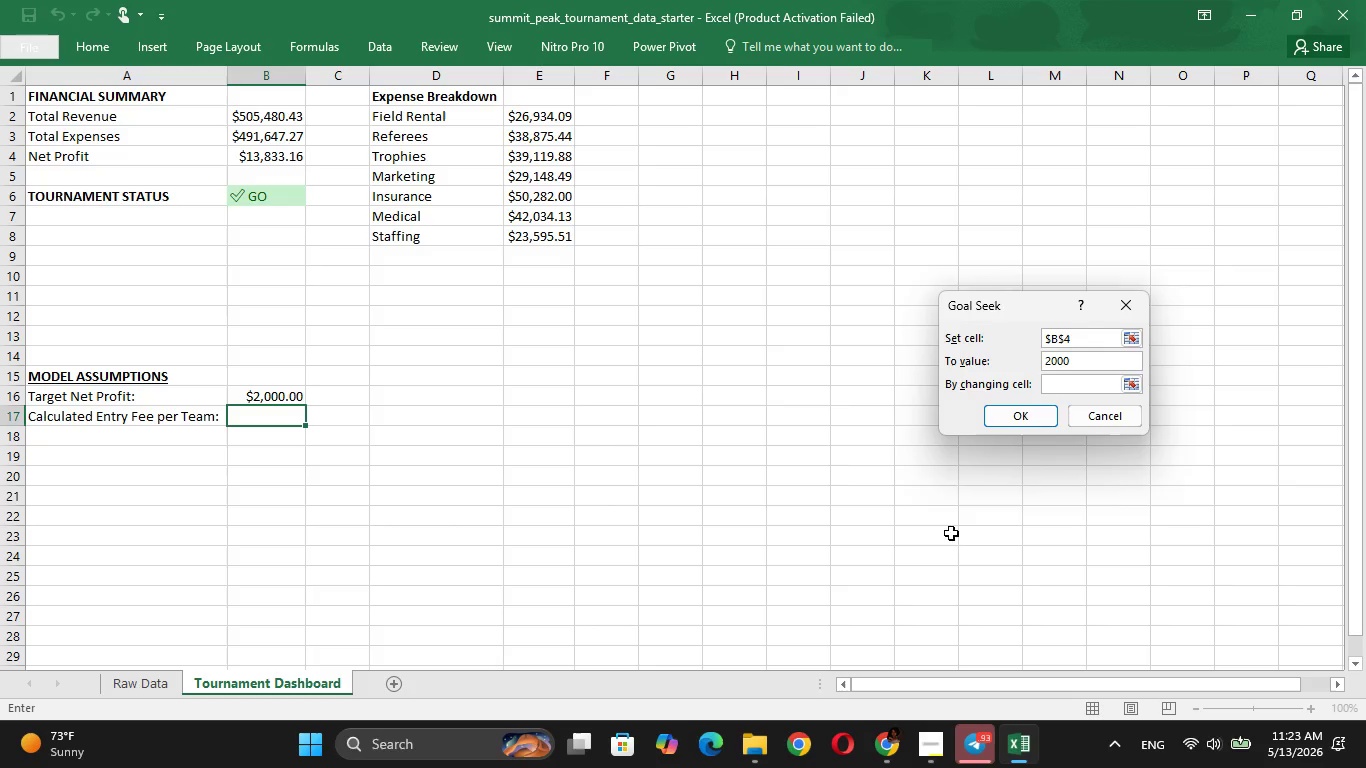 
left_click([1069, 385])
 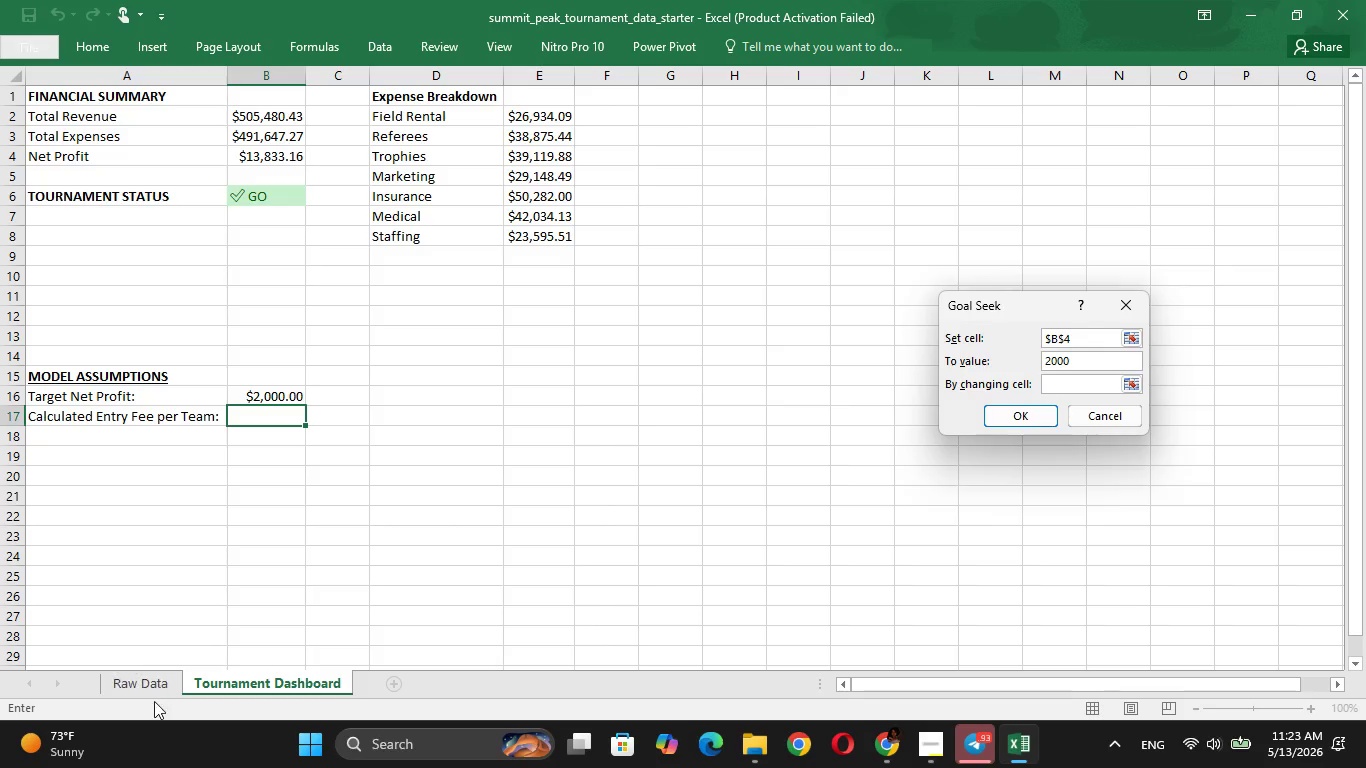 
left_click([151, 684])
 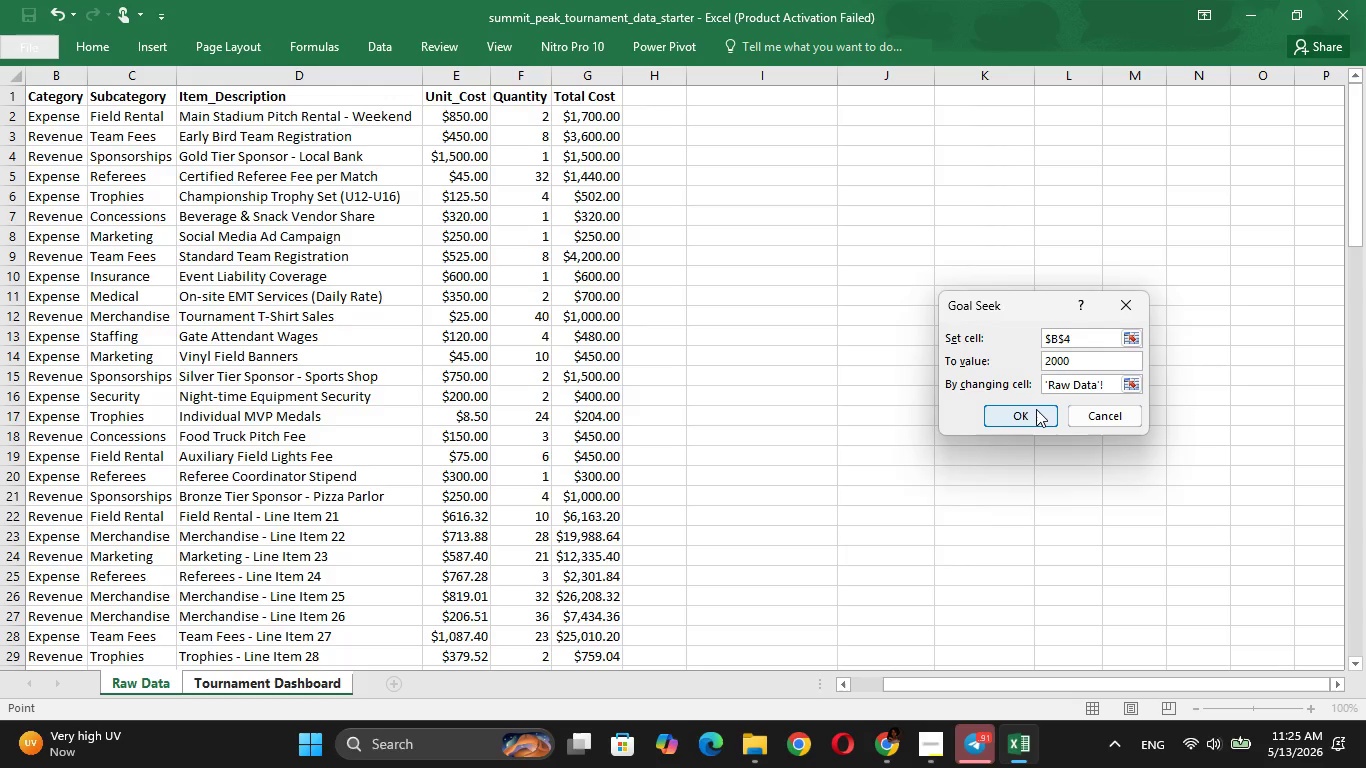 
wait(104.34)
 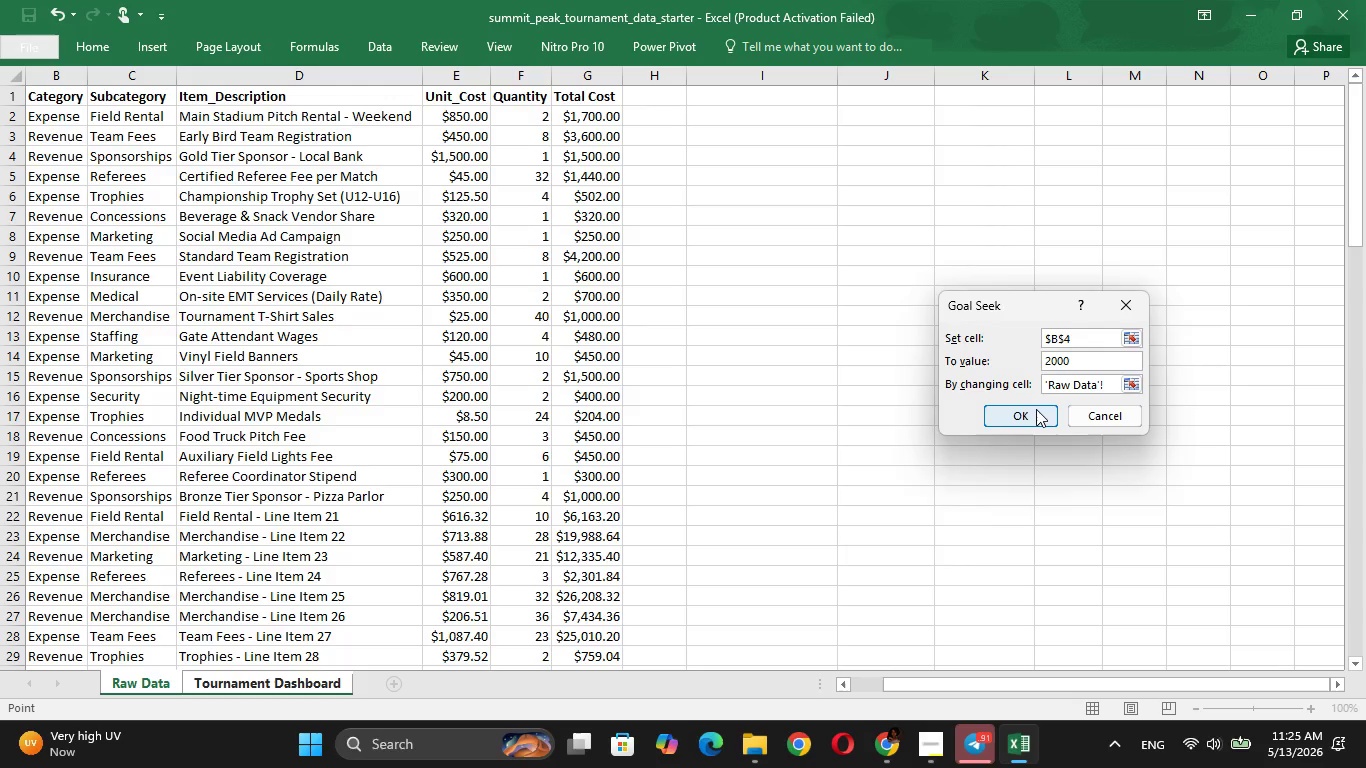 
right_click([1290, 513])
 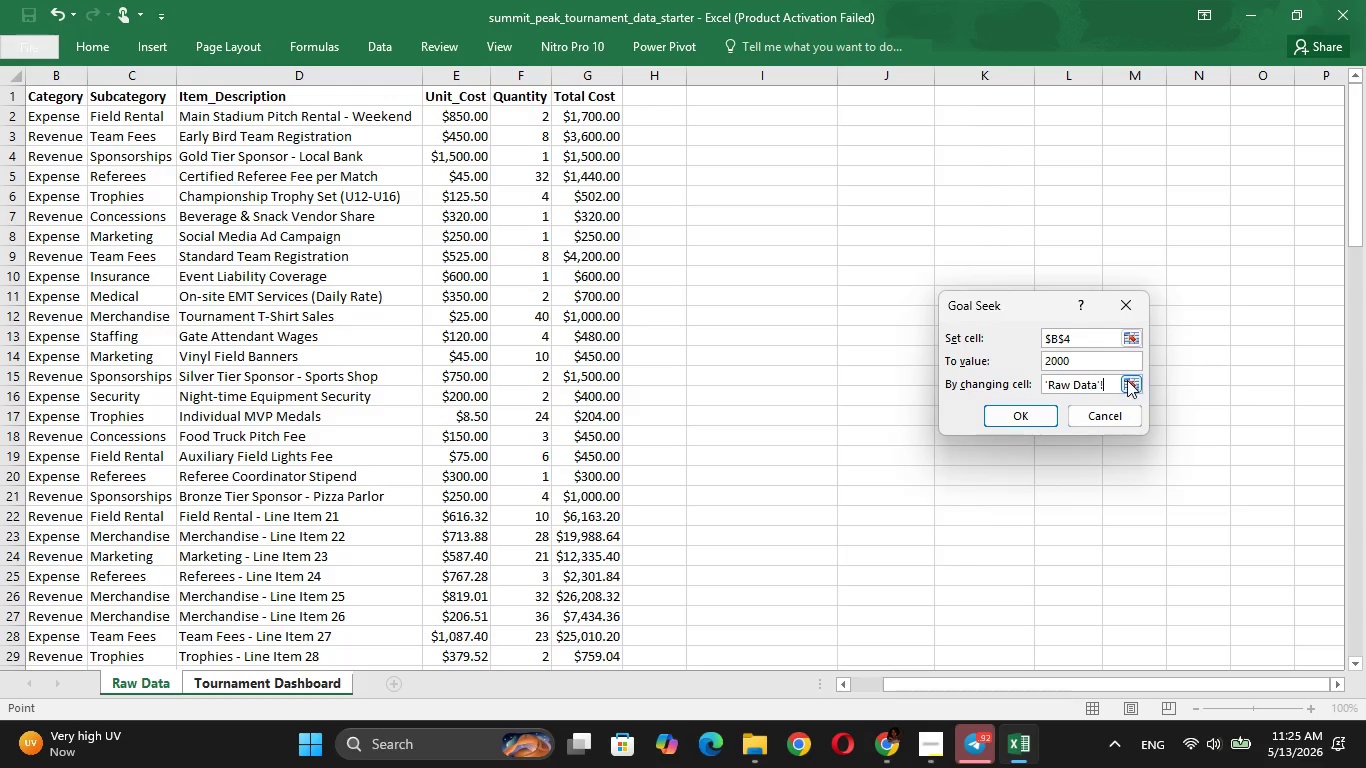 
wait(7.58)
 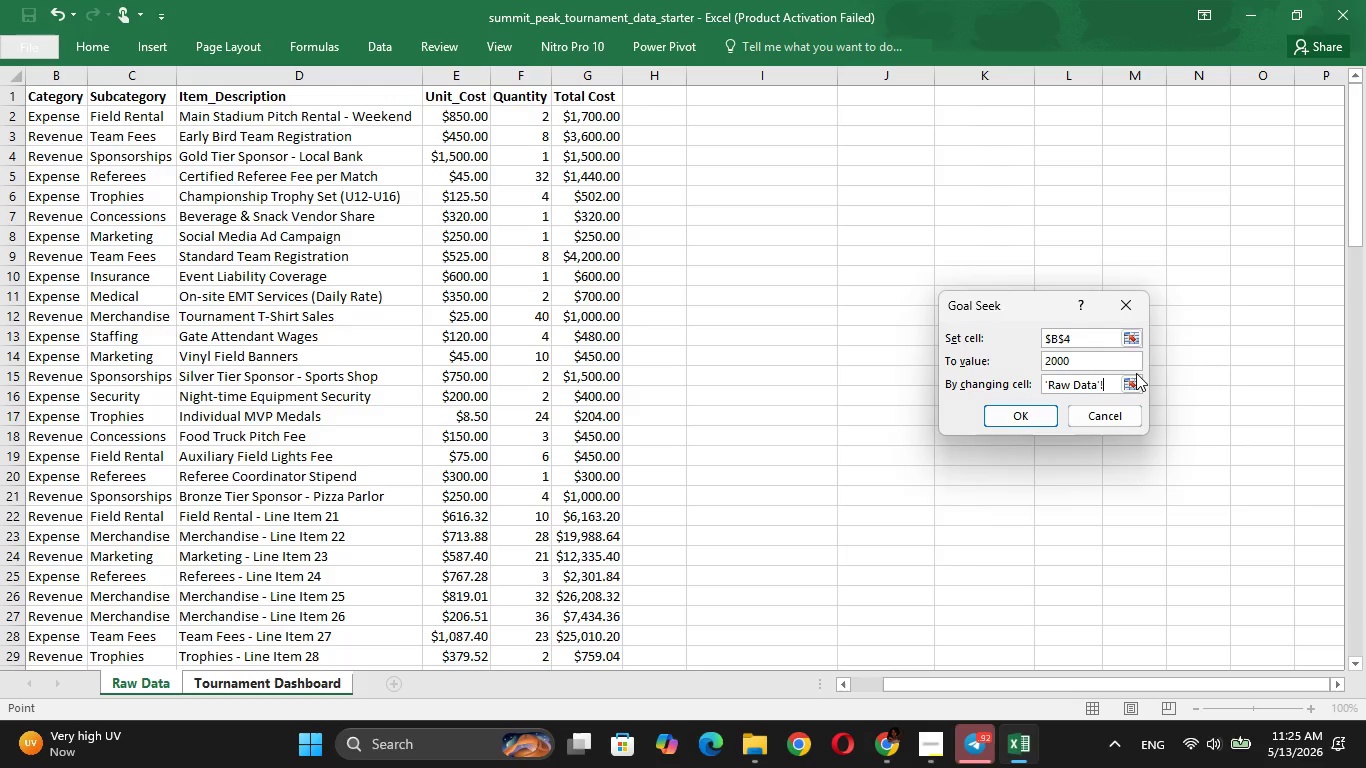 
left_click_drag(start_coordinate=[1104, 384], to_coordinate=[1040, 388])
 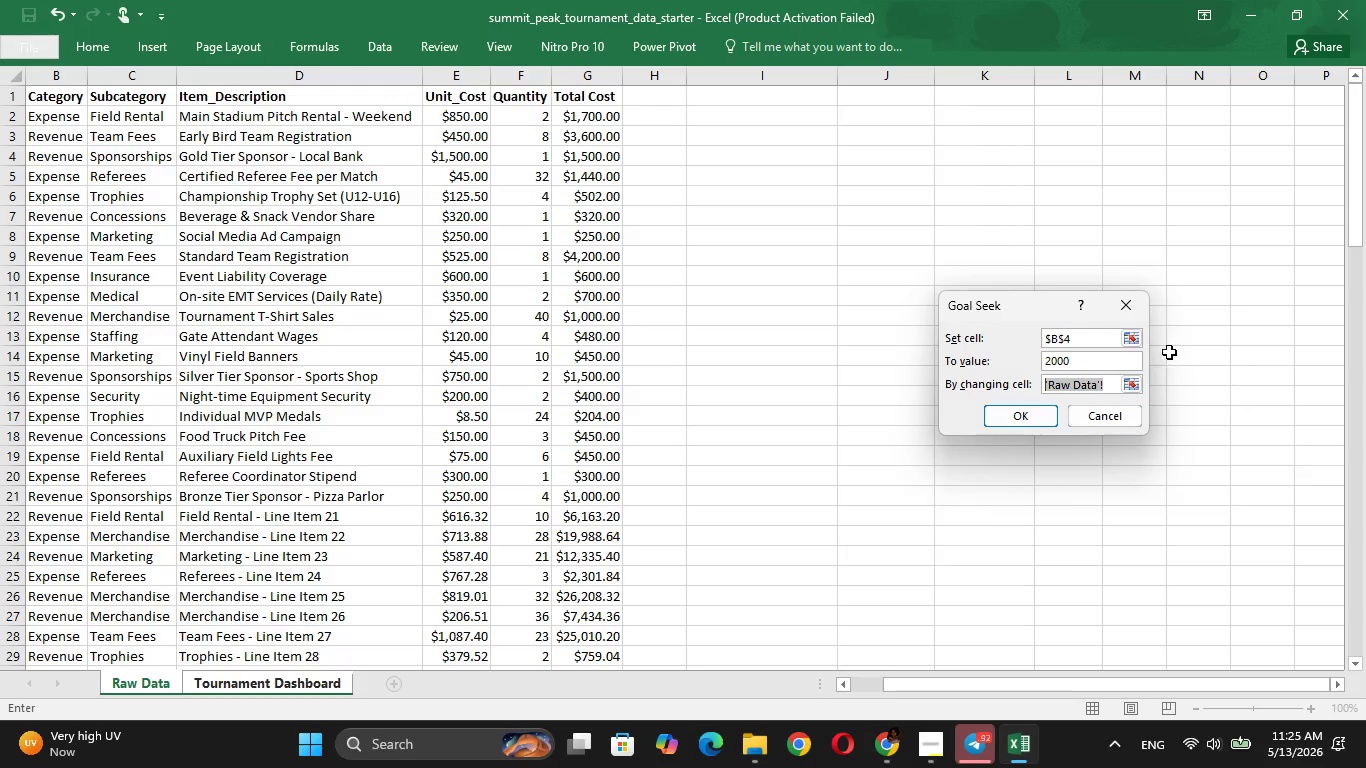 
left_click([1162, 351])
 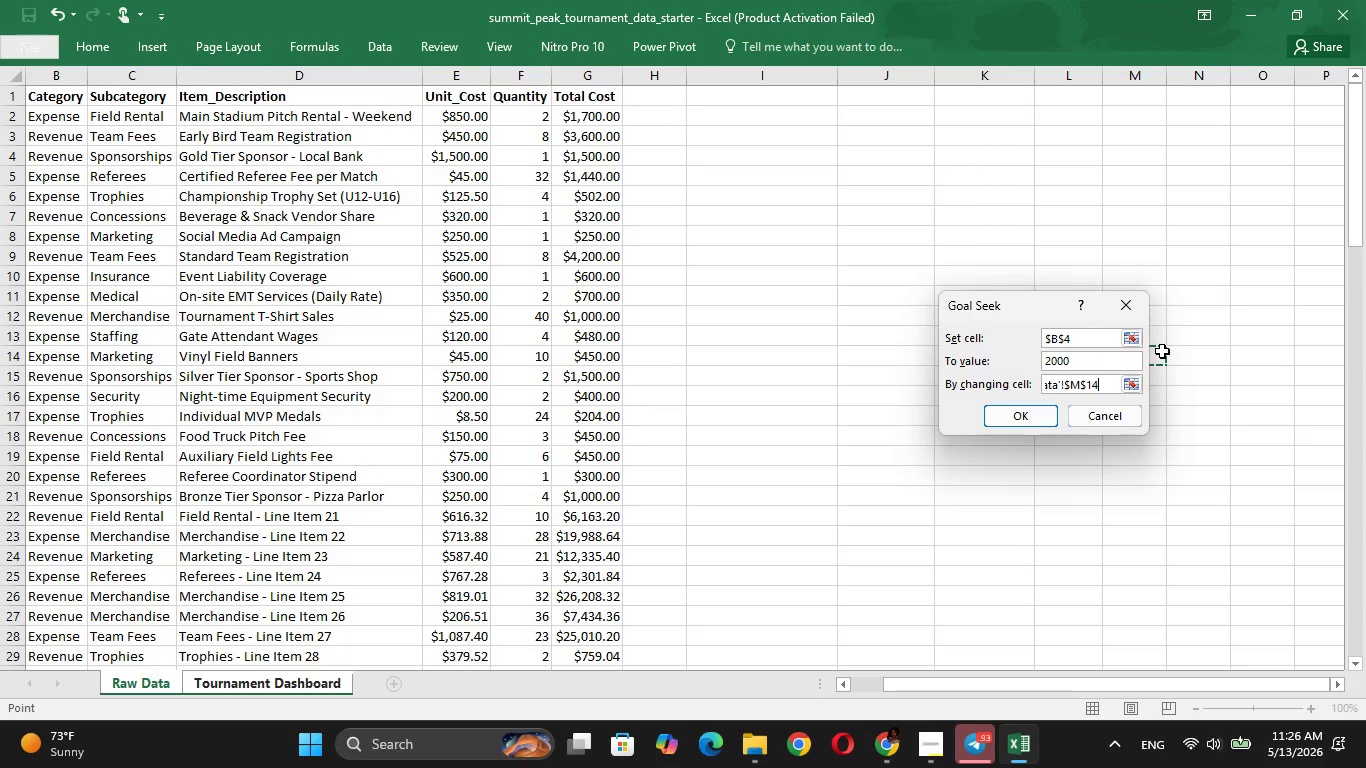 
wait(42.08)
 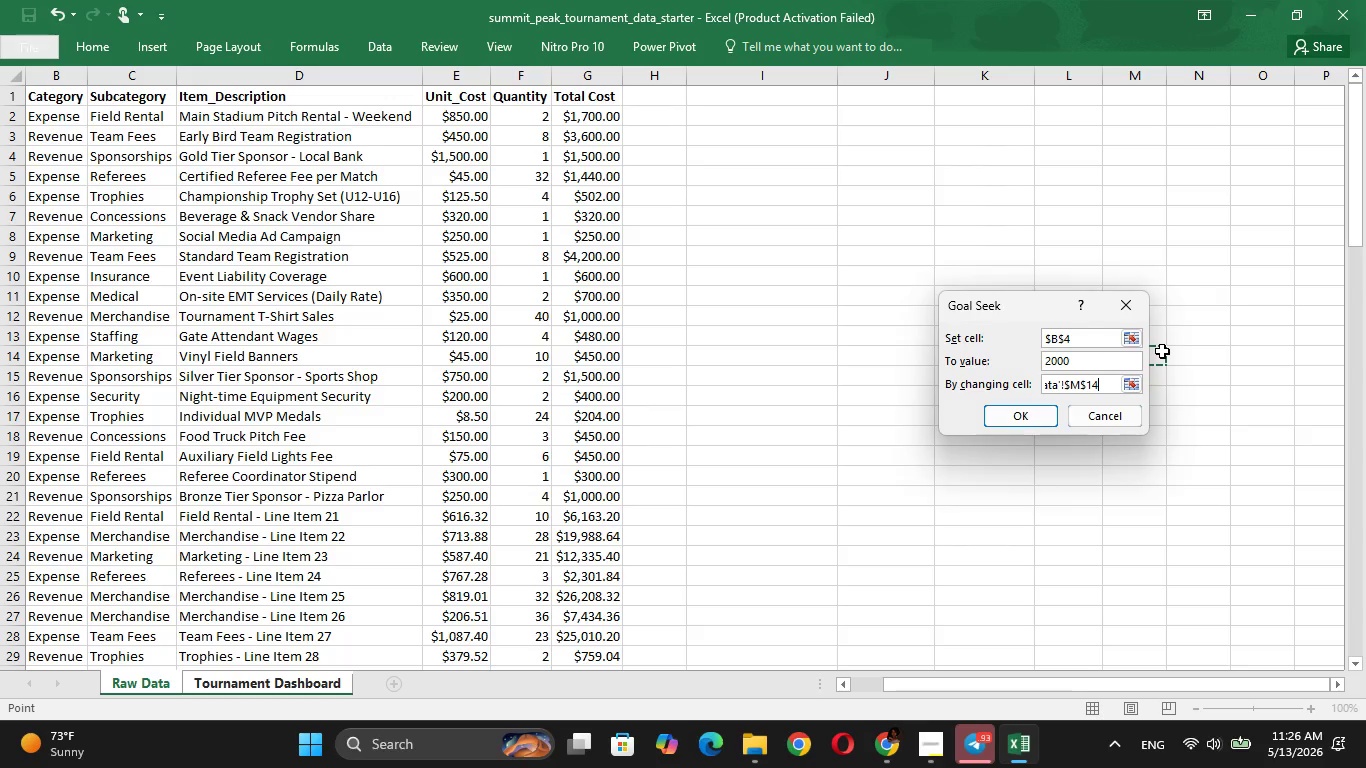 
hold_key(key=Backspace, duration=1.49)
 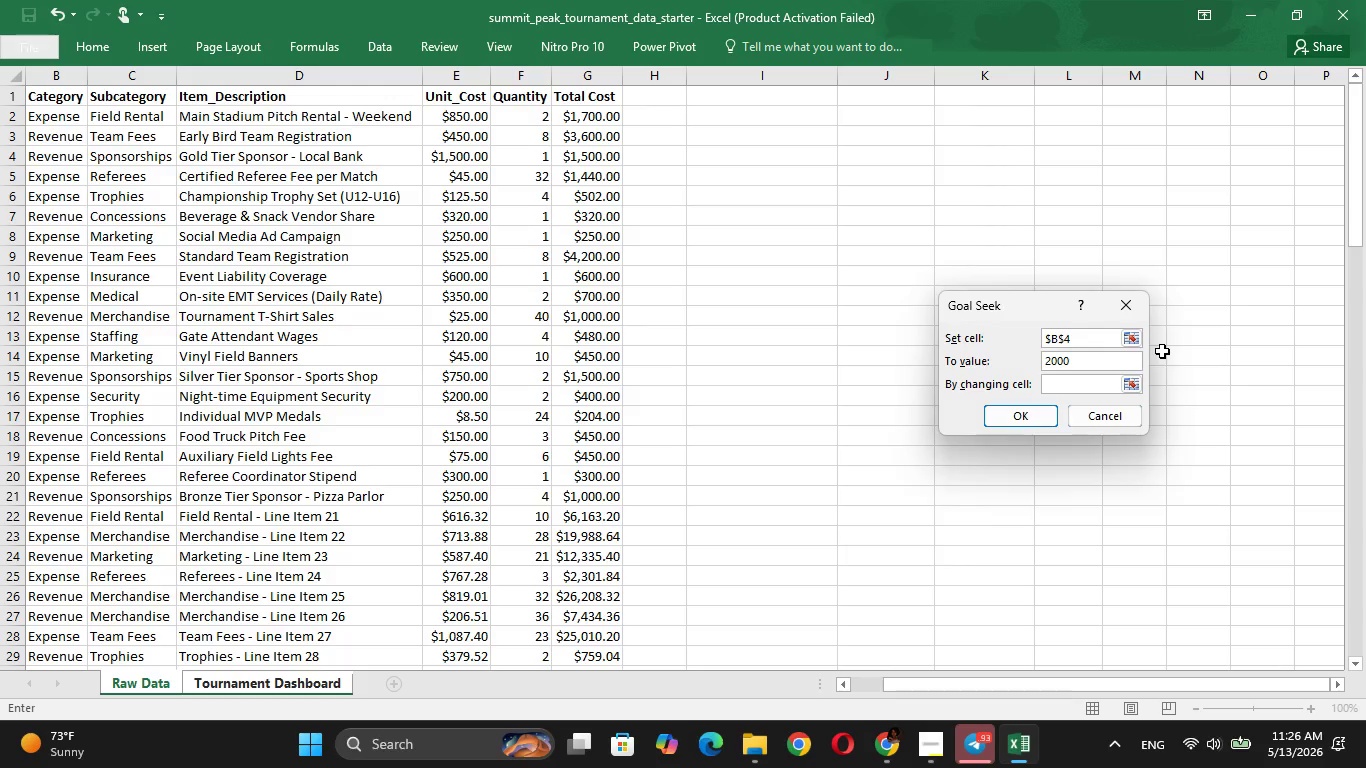 
wait(383.53)
 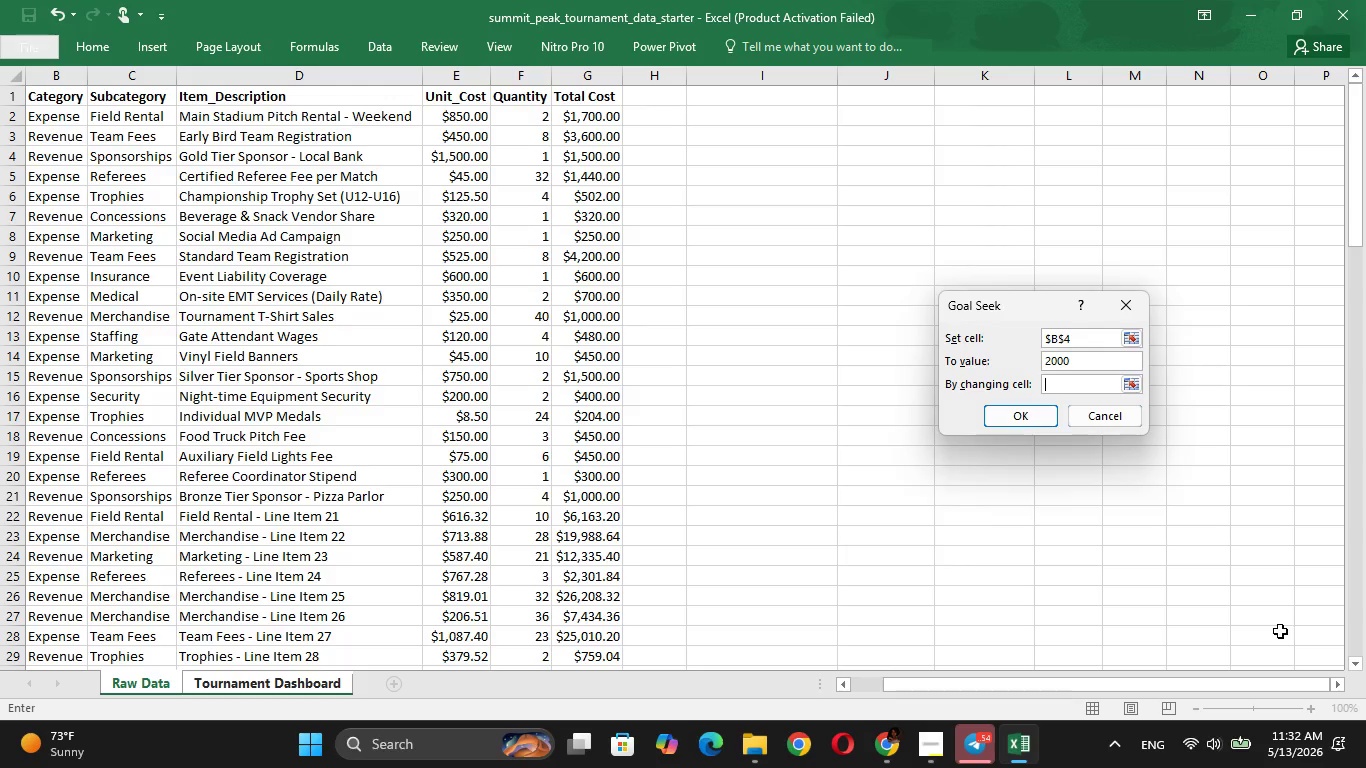 
left_click([471, 255])
 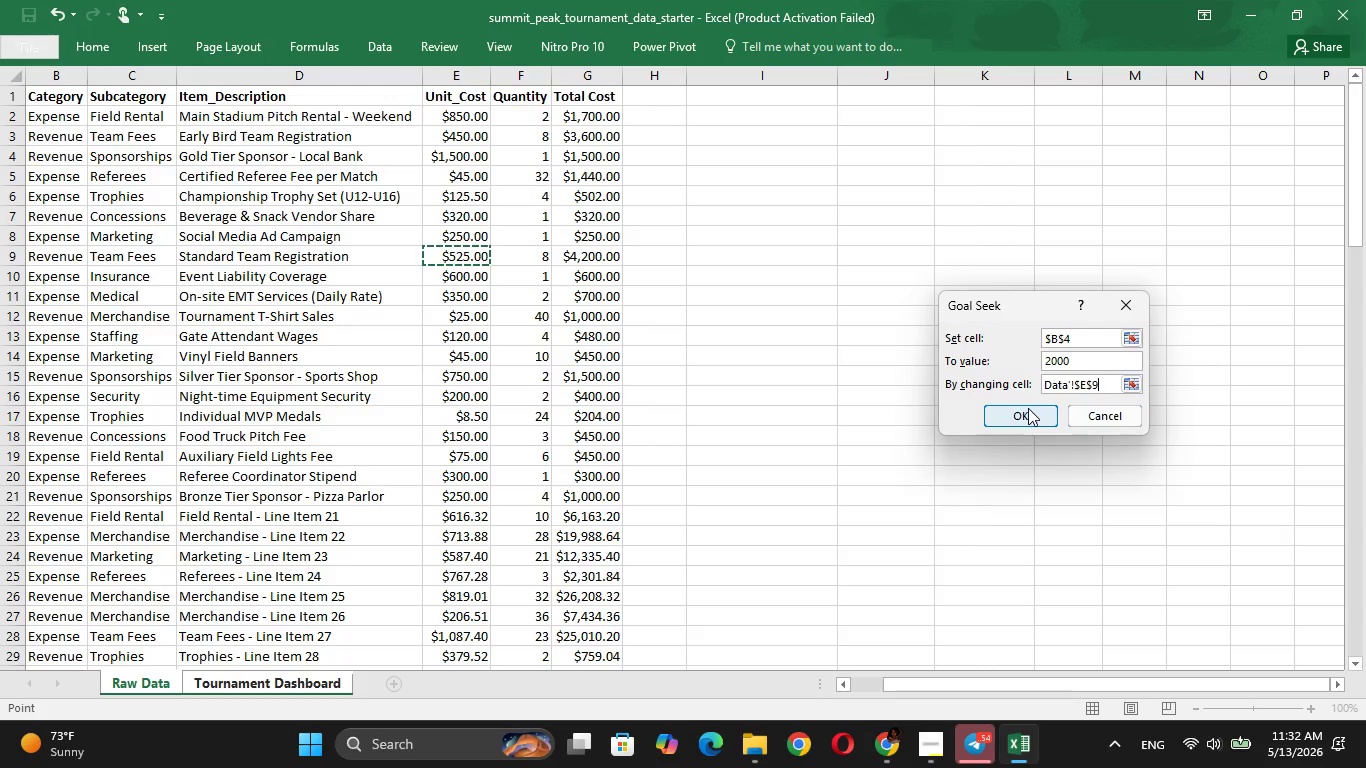 
left_click([1028, 412])
 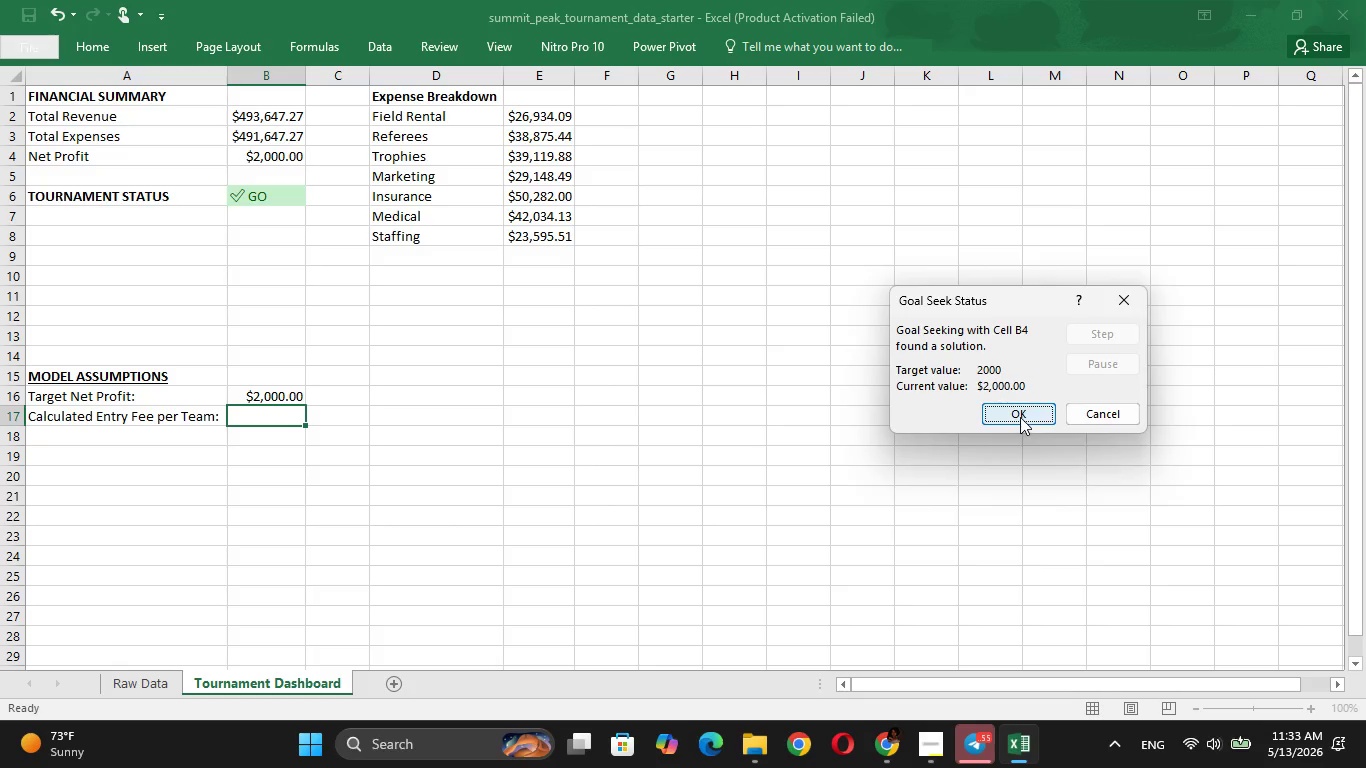 
wait(34.44)
 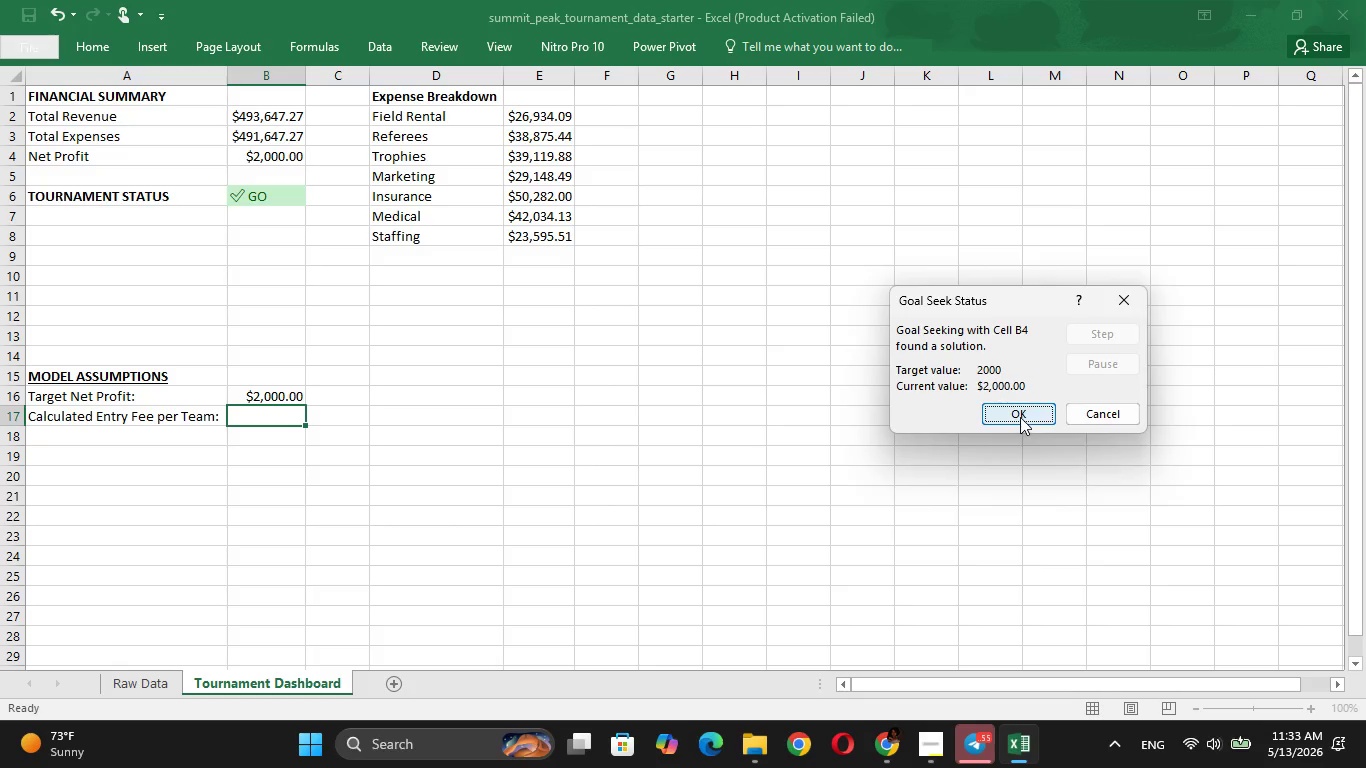 
left_click([1020, 417])
 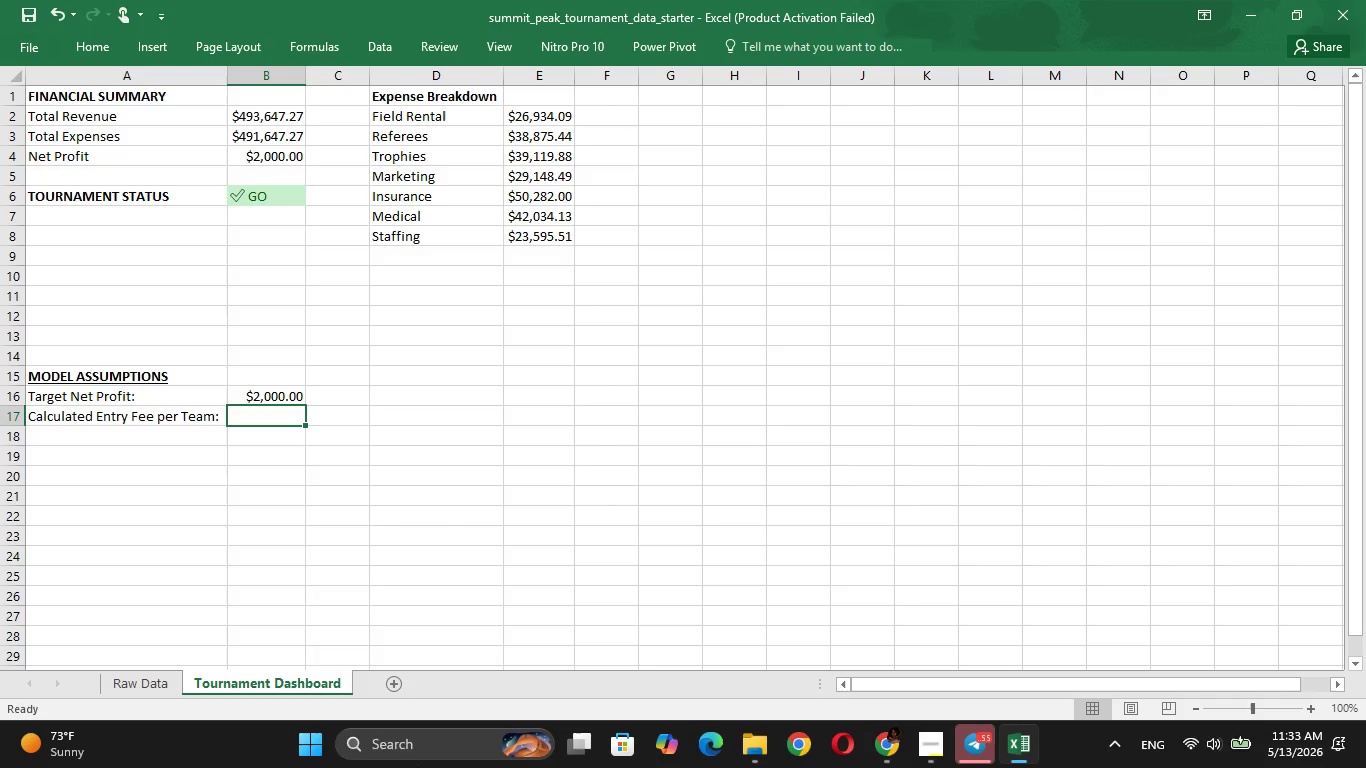 
wait(13.11)
 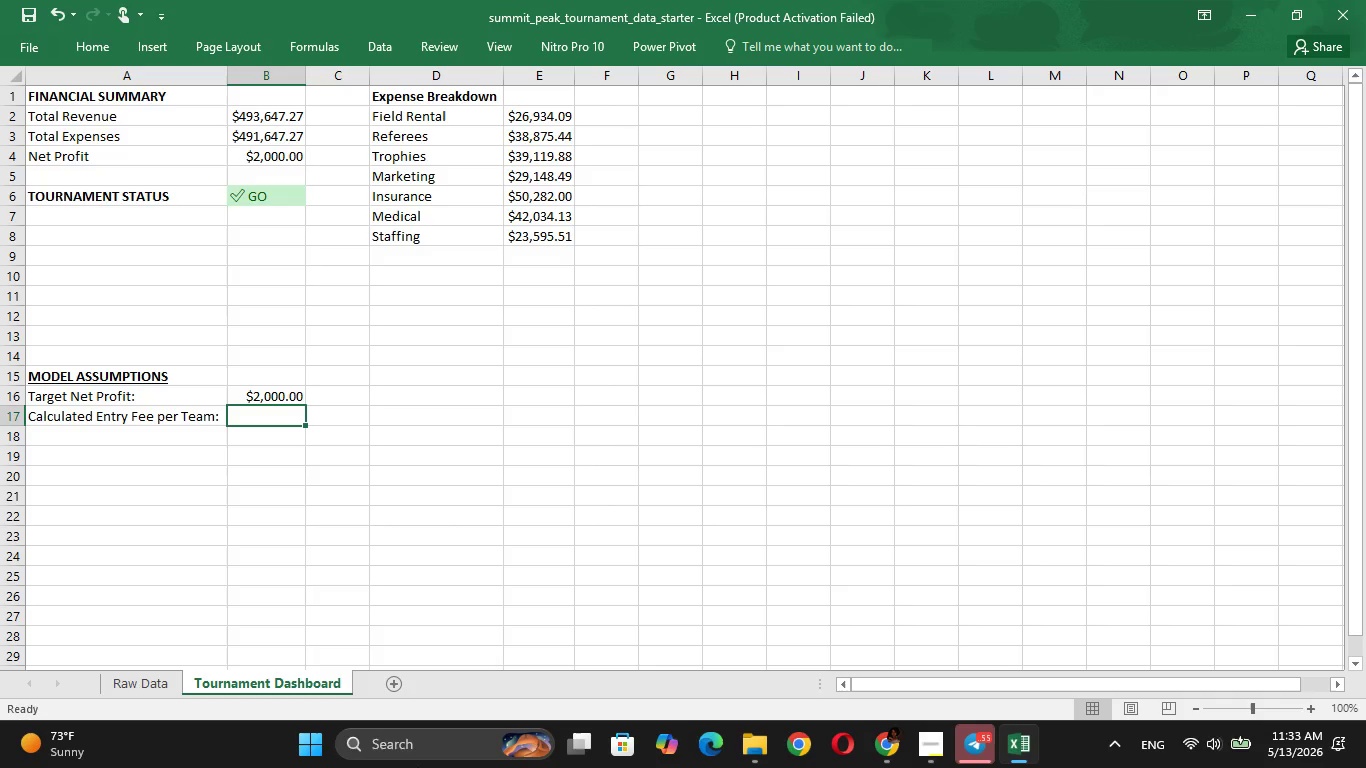 
mouse_move([444, 745])
 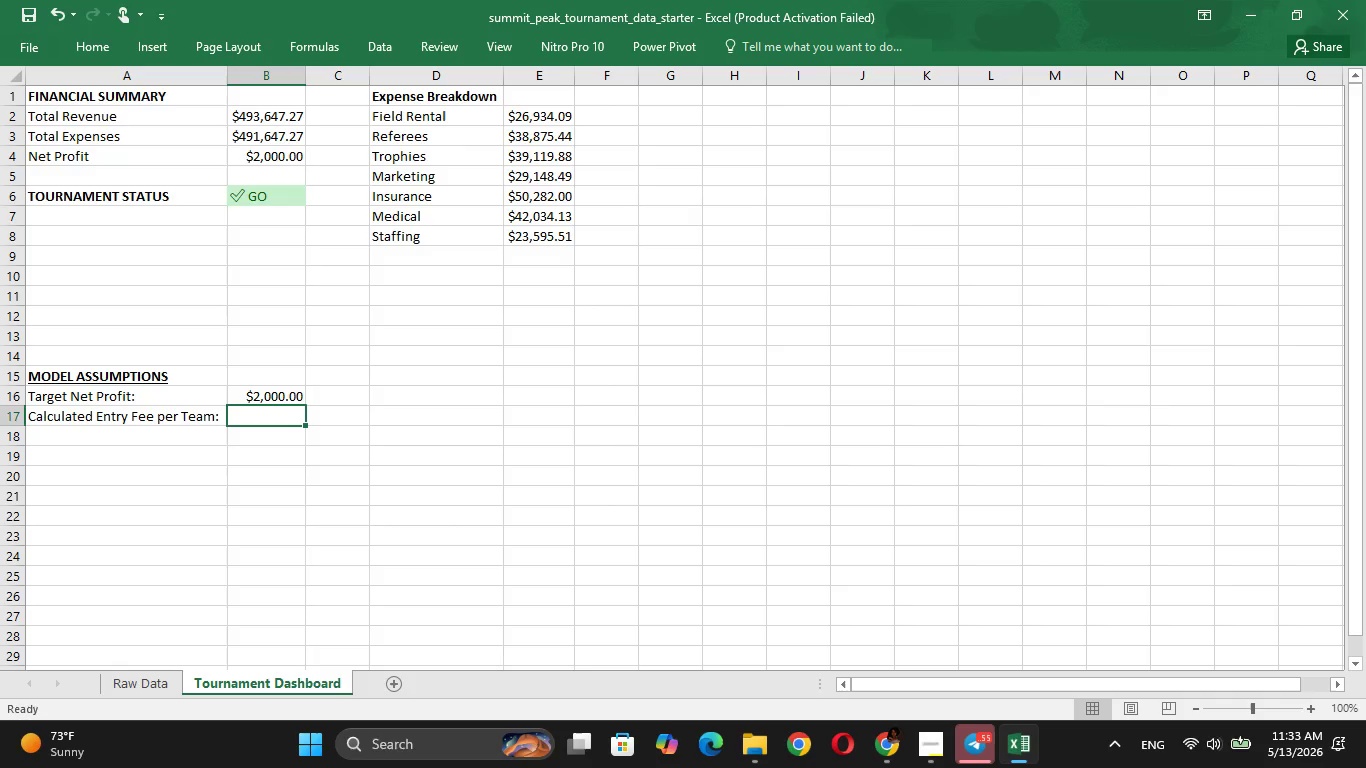 
wait(15.19)
 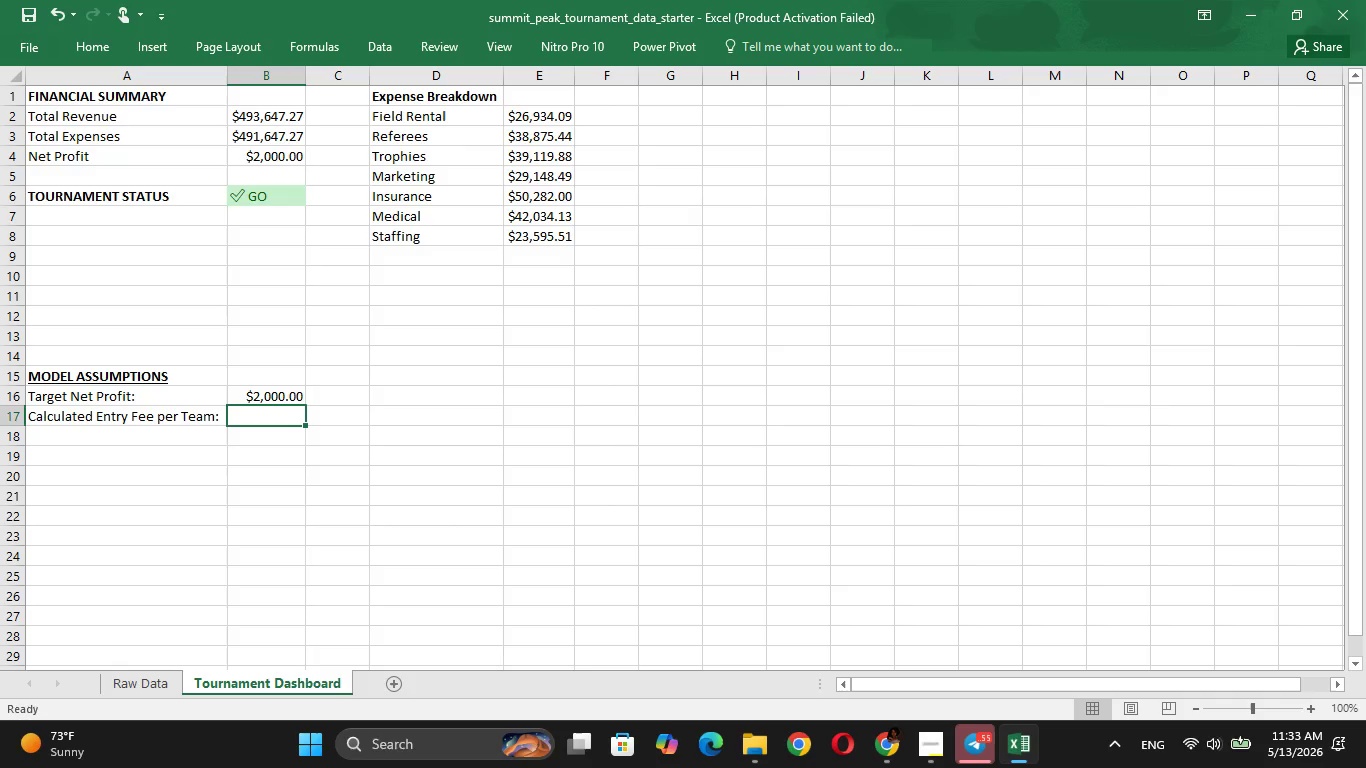 
mouse_move([460, 759])
 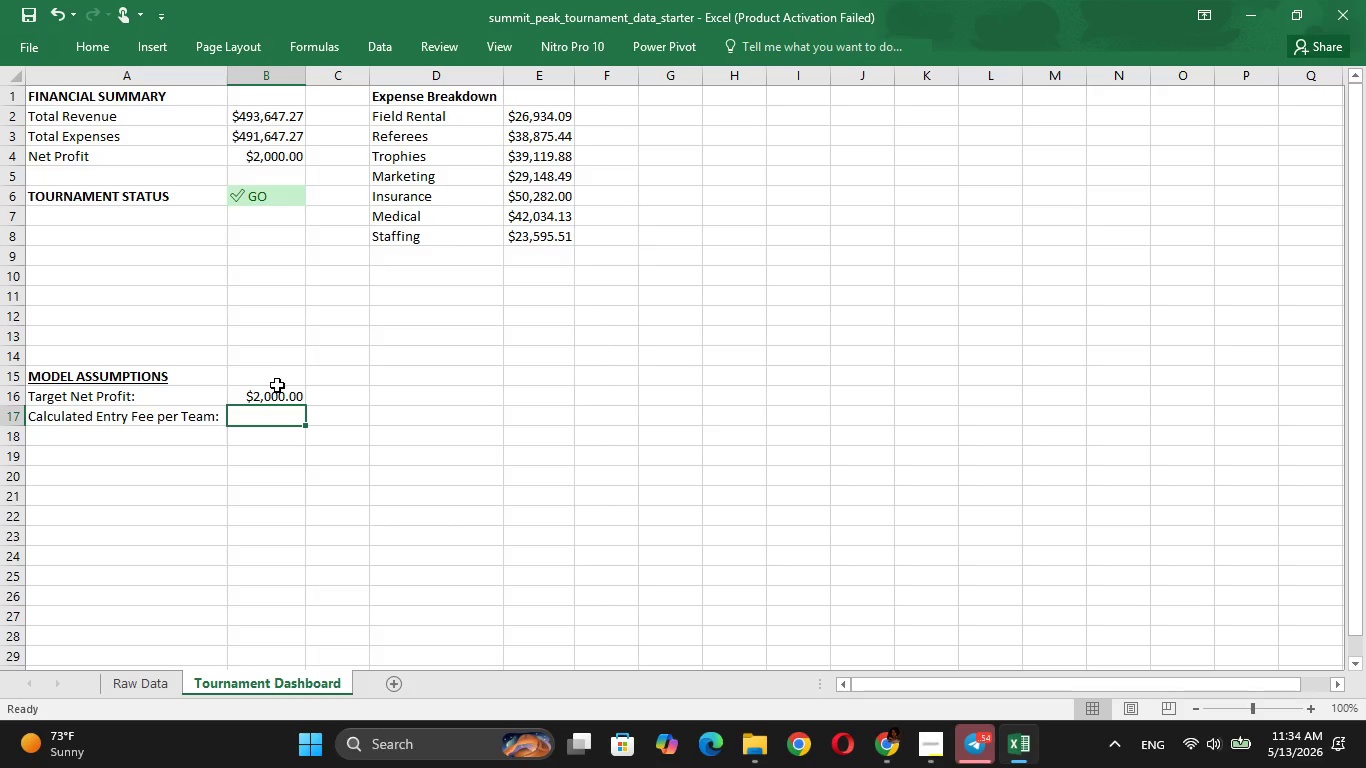 
wait(26.39)
 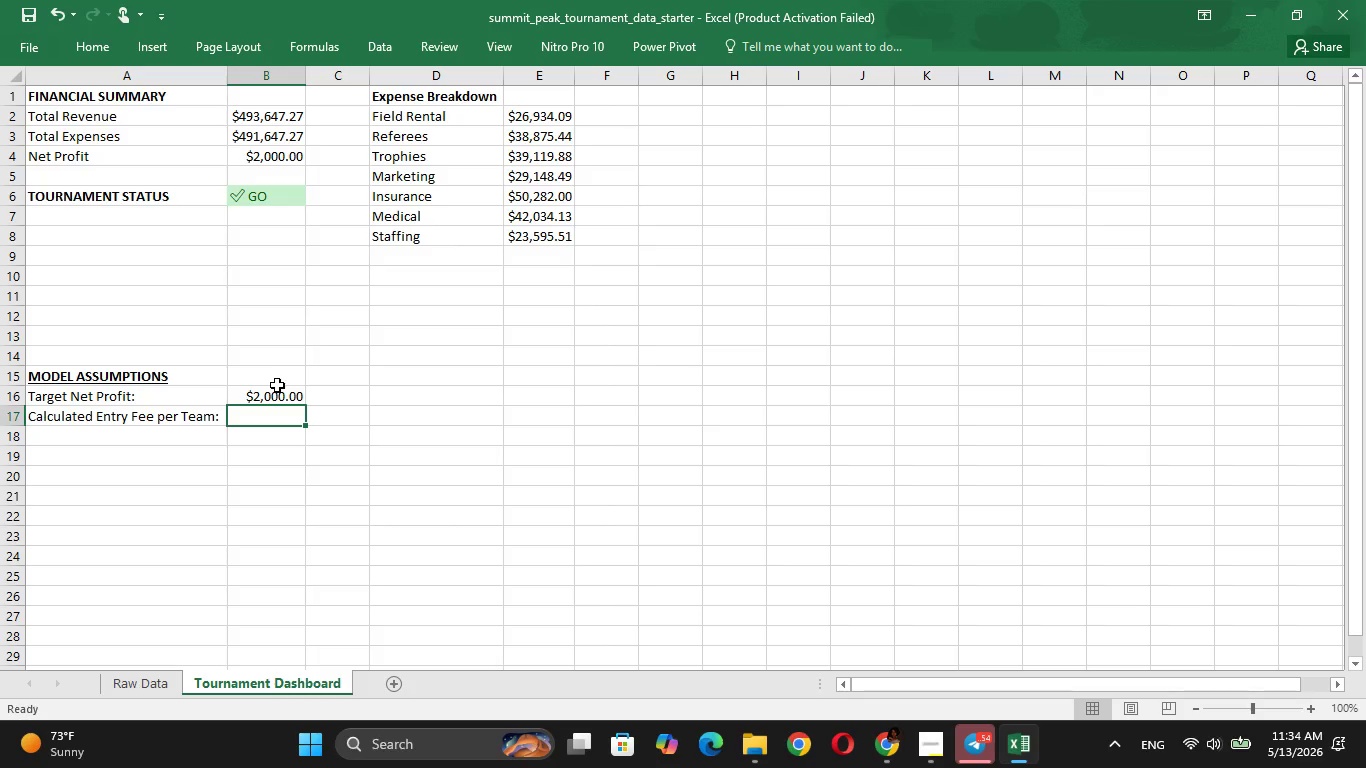 
left_click([118, 693])
 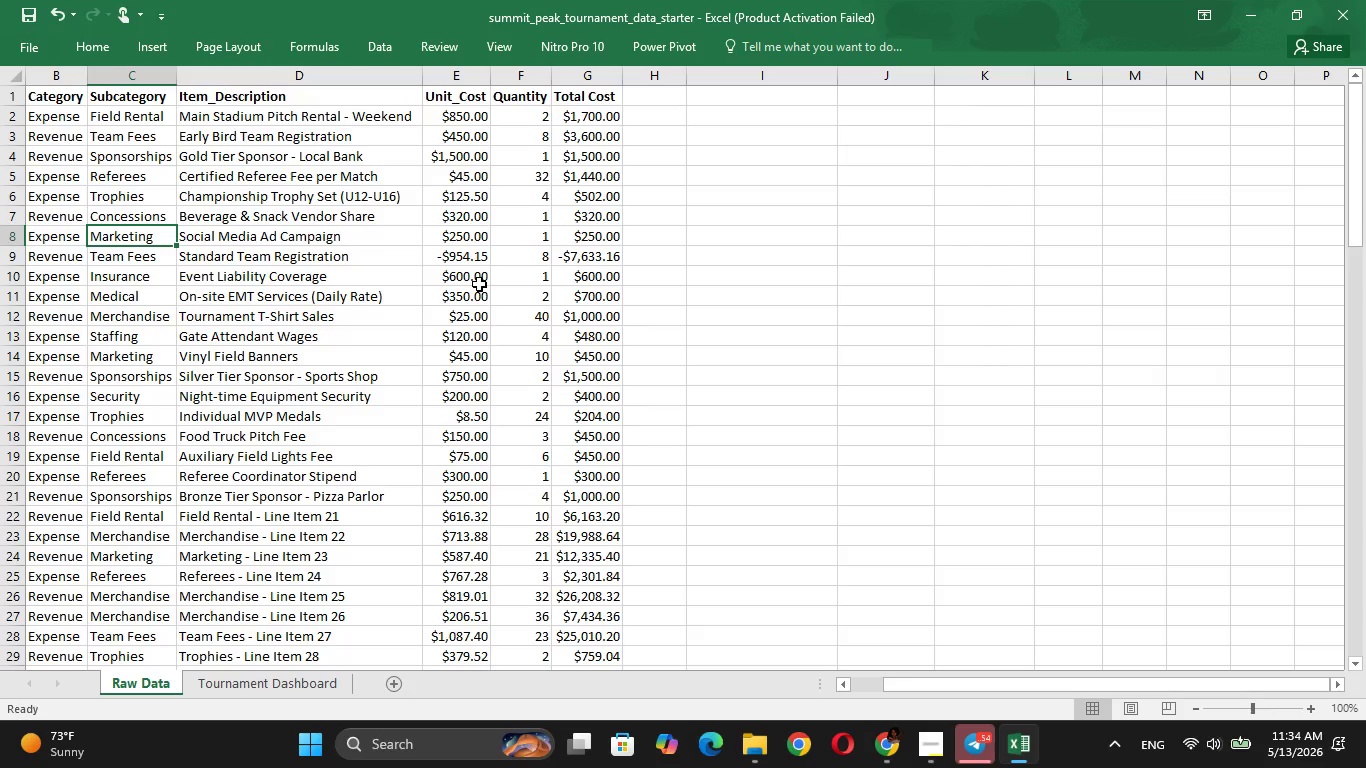 
wait(10.14)
 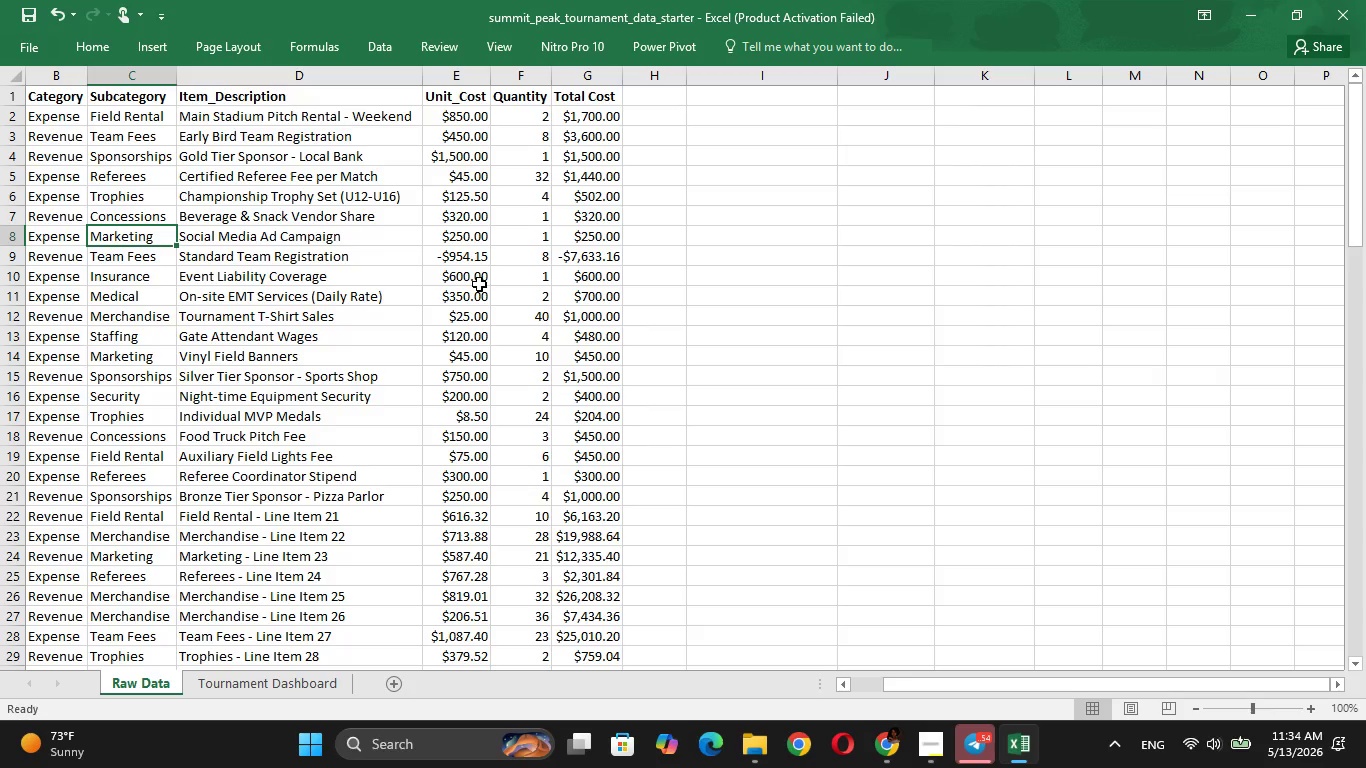 
left_click([315, 674])
 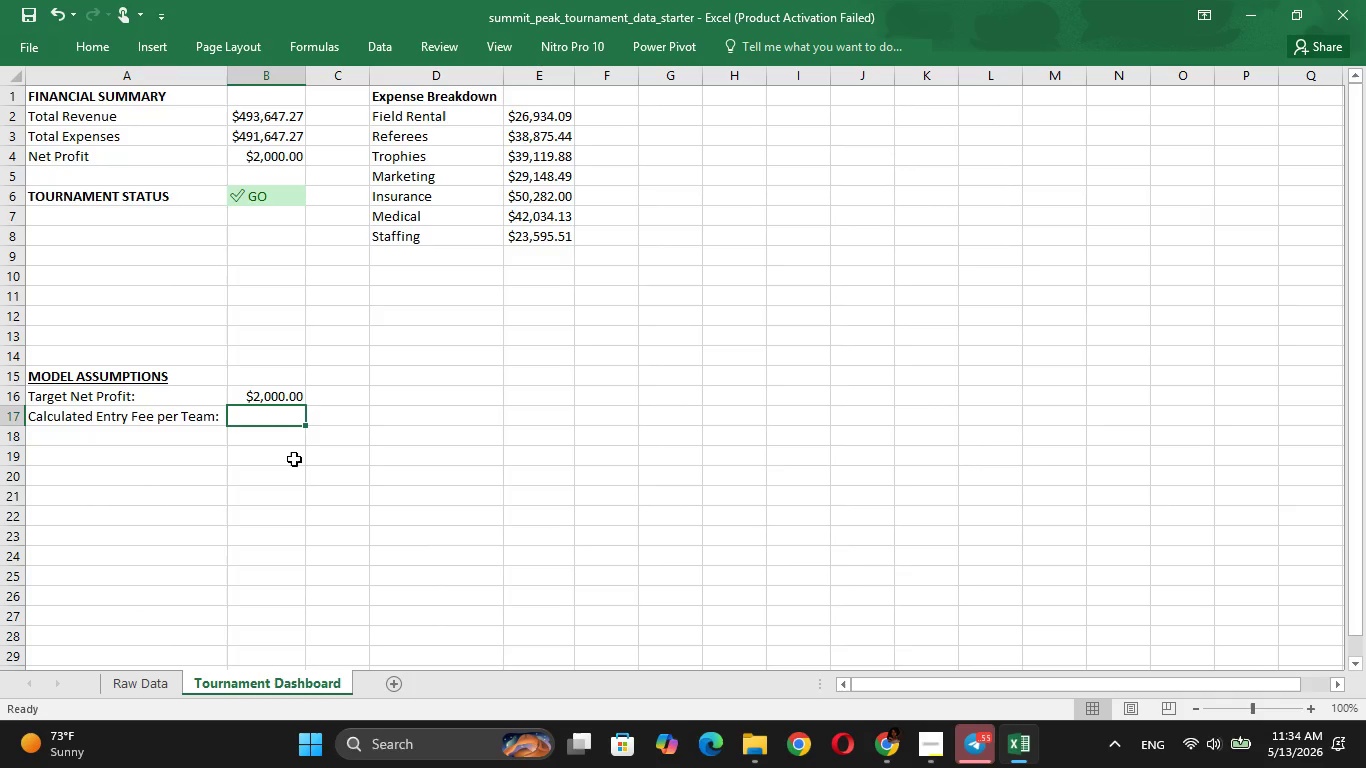 
wait(14.52)
 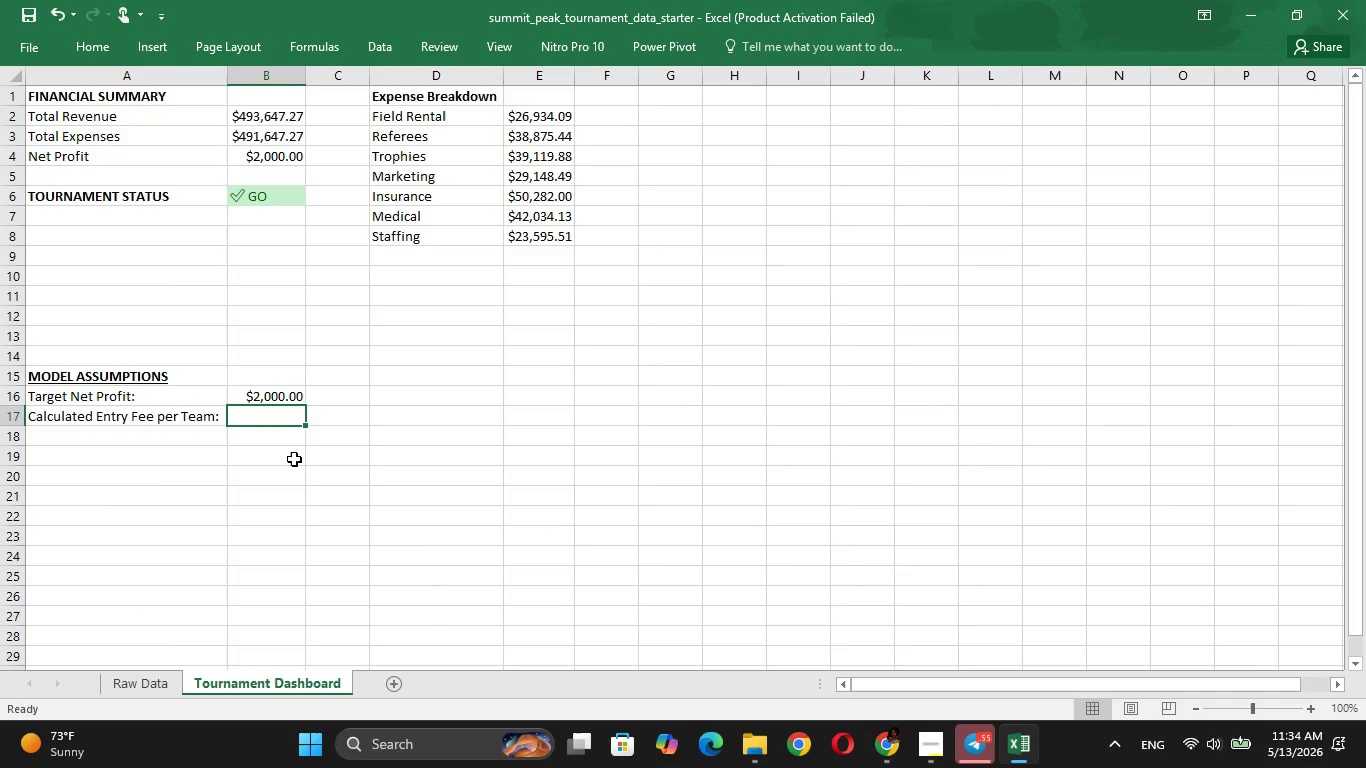 
left_click([143, 683])
 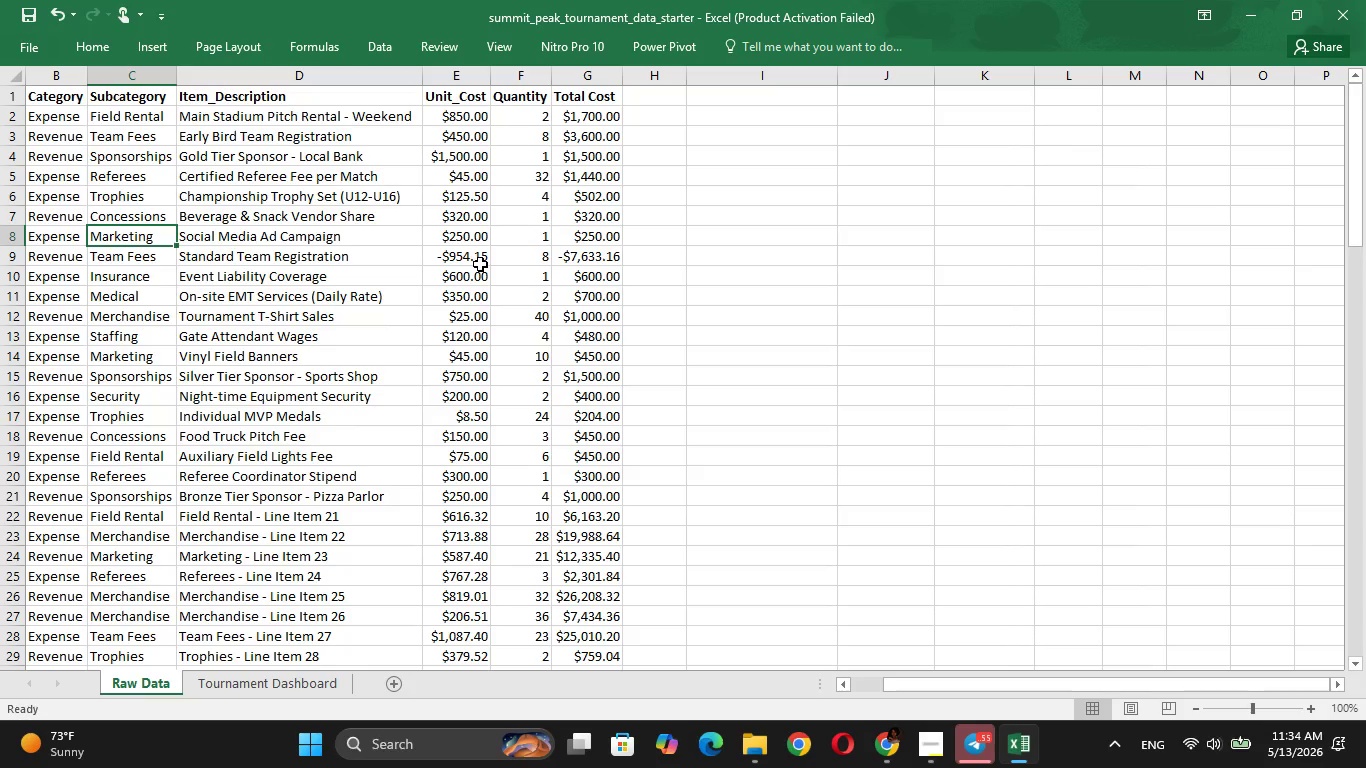 
left_click([478, 260])
 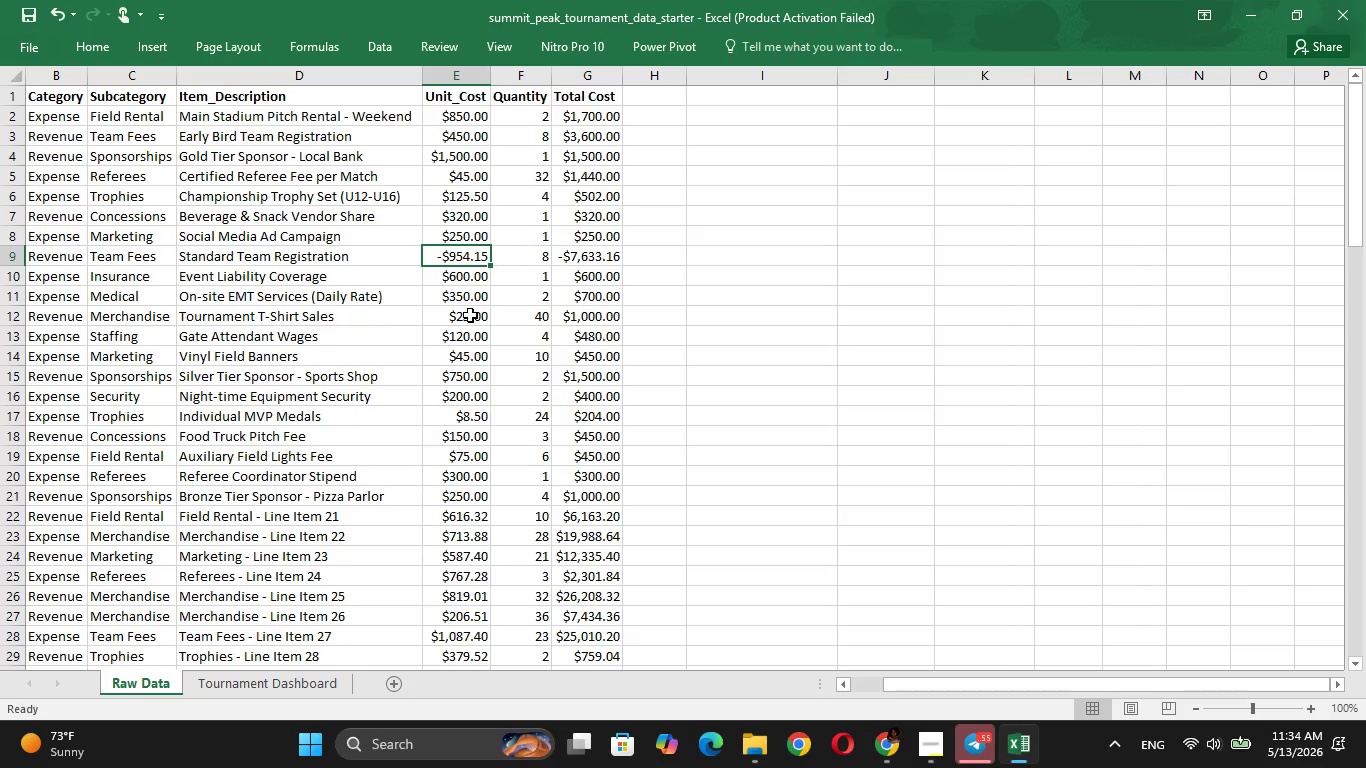 
key(Control+C)
 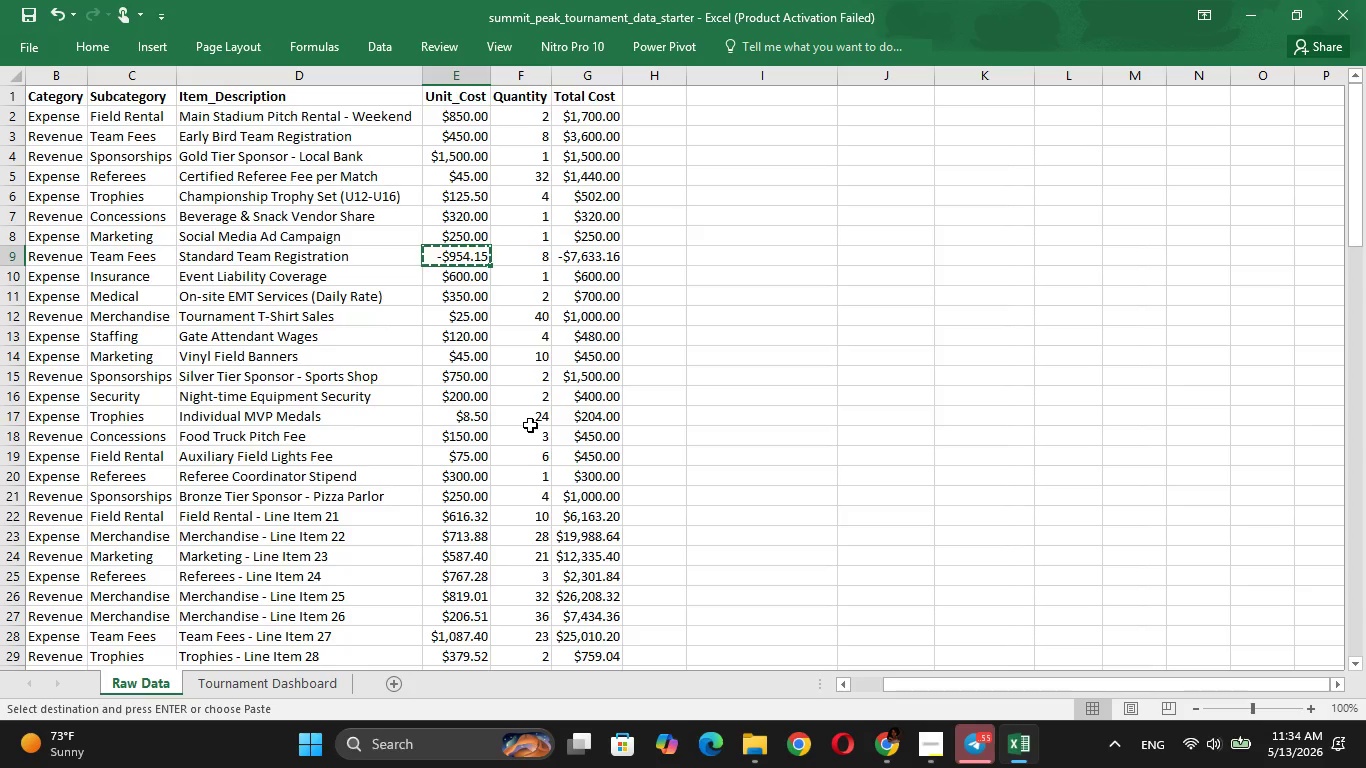 
key(Escape)
 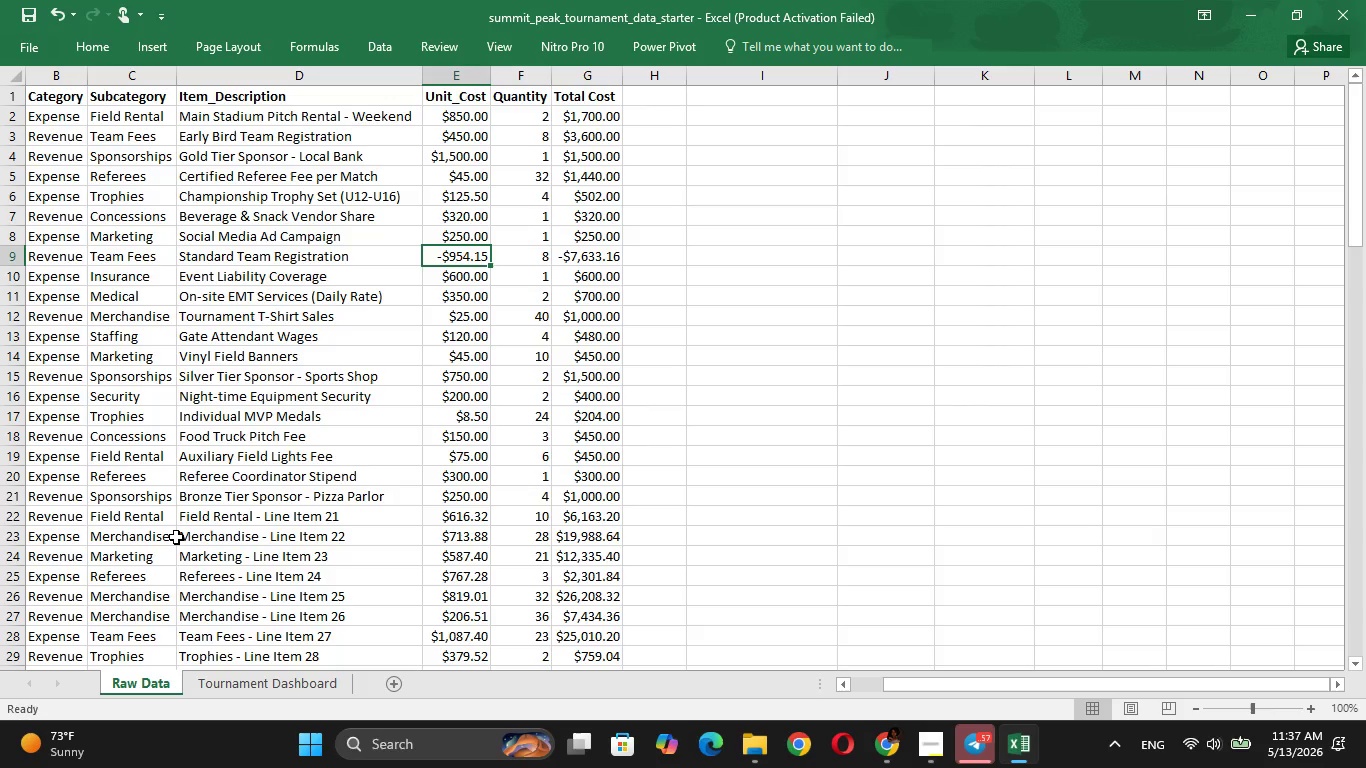 
wait(132.78)
 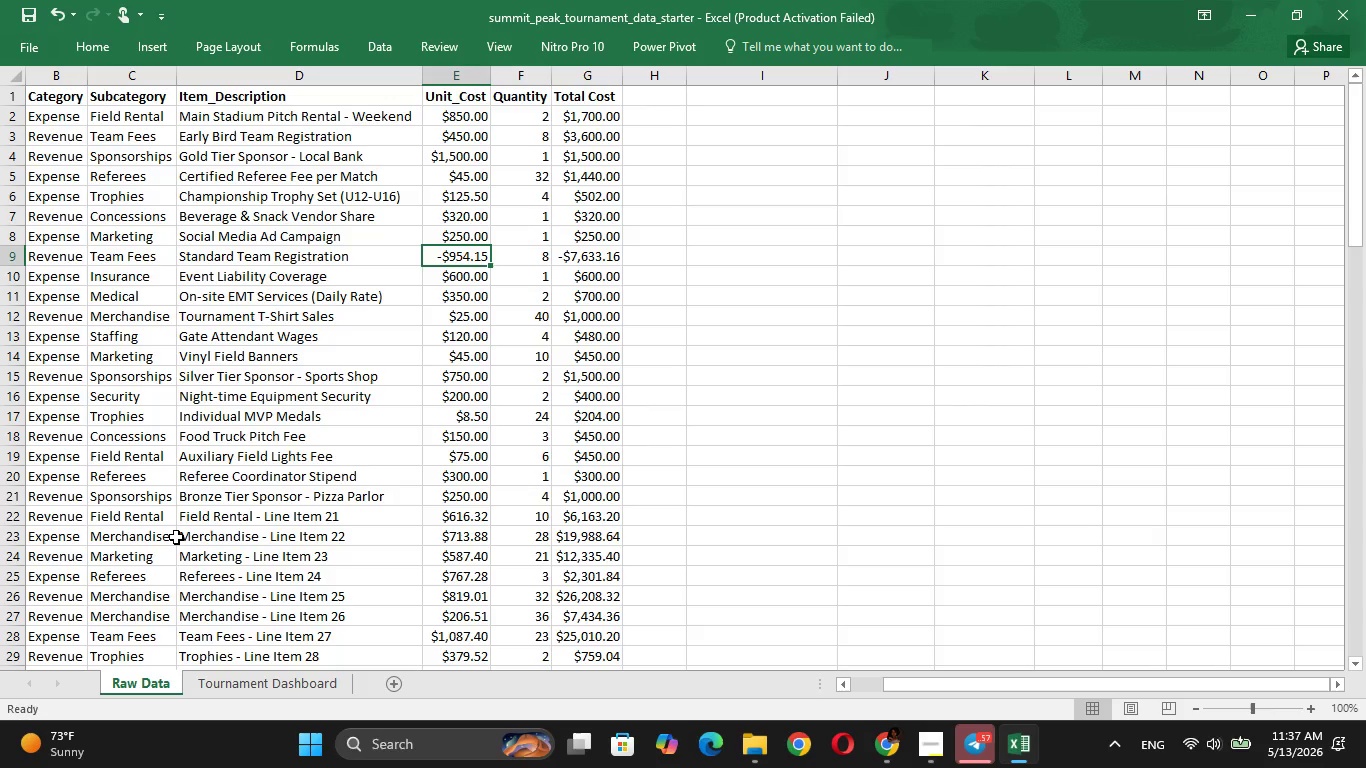 
left_click([252, 689])
 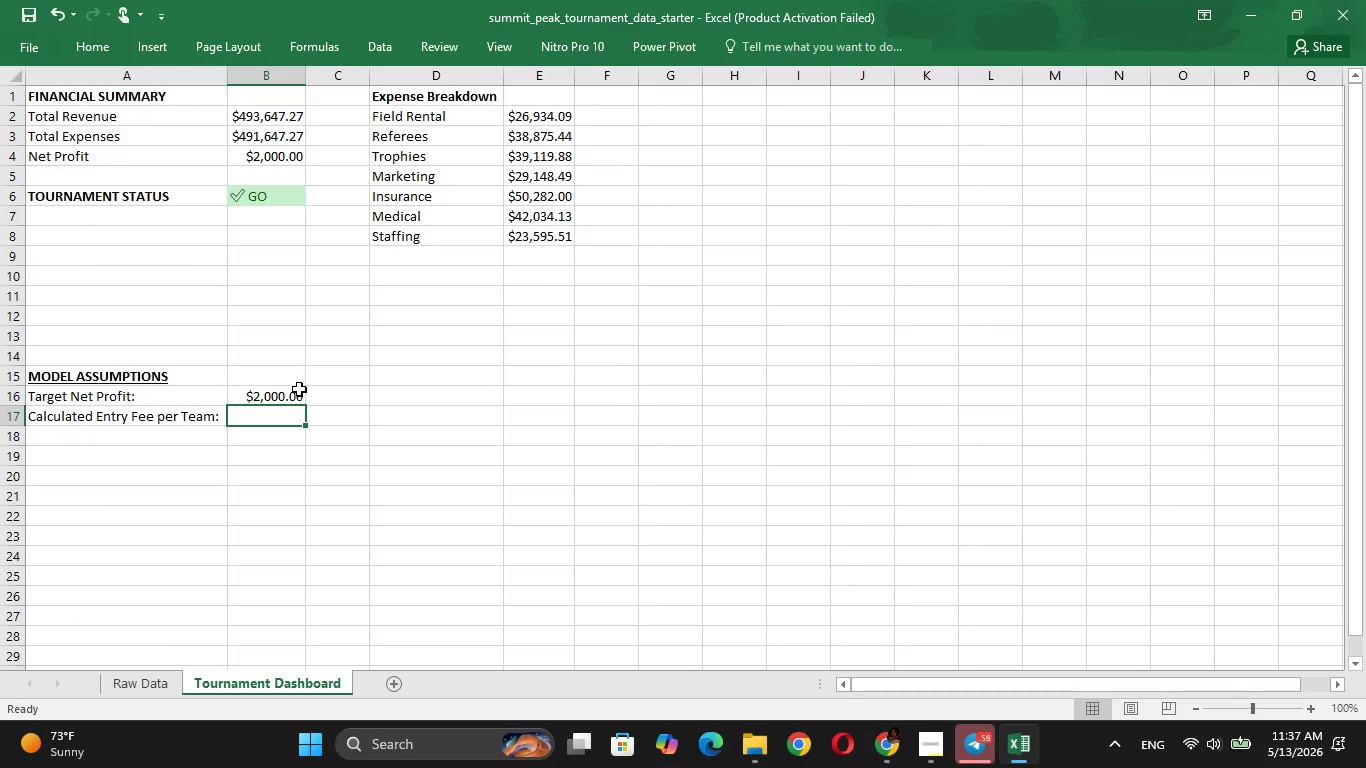 
left_click([256, 399])
 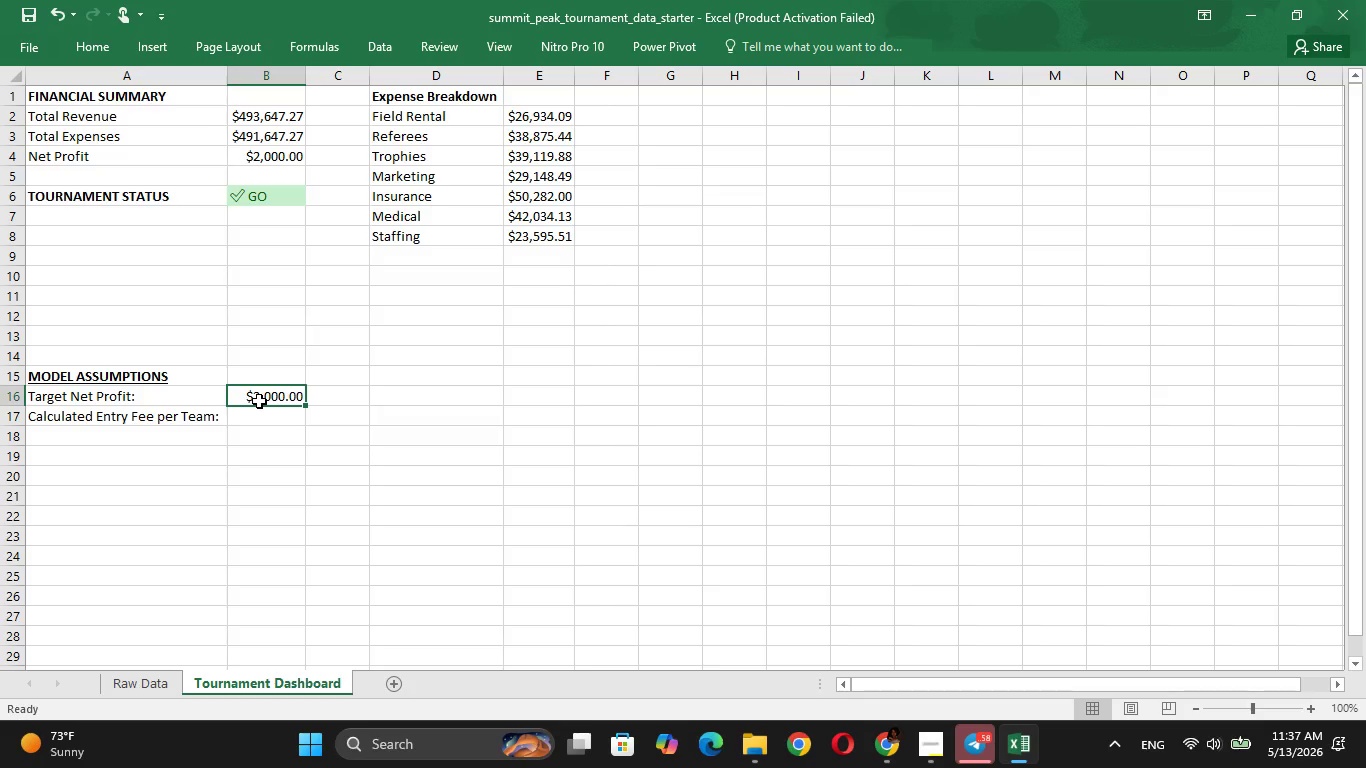 
left_click([274, 395])
 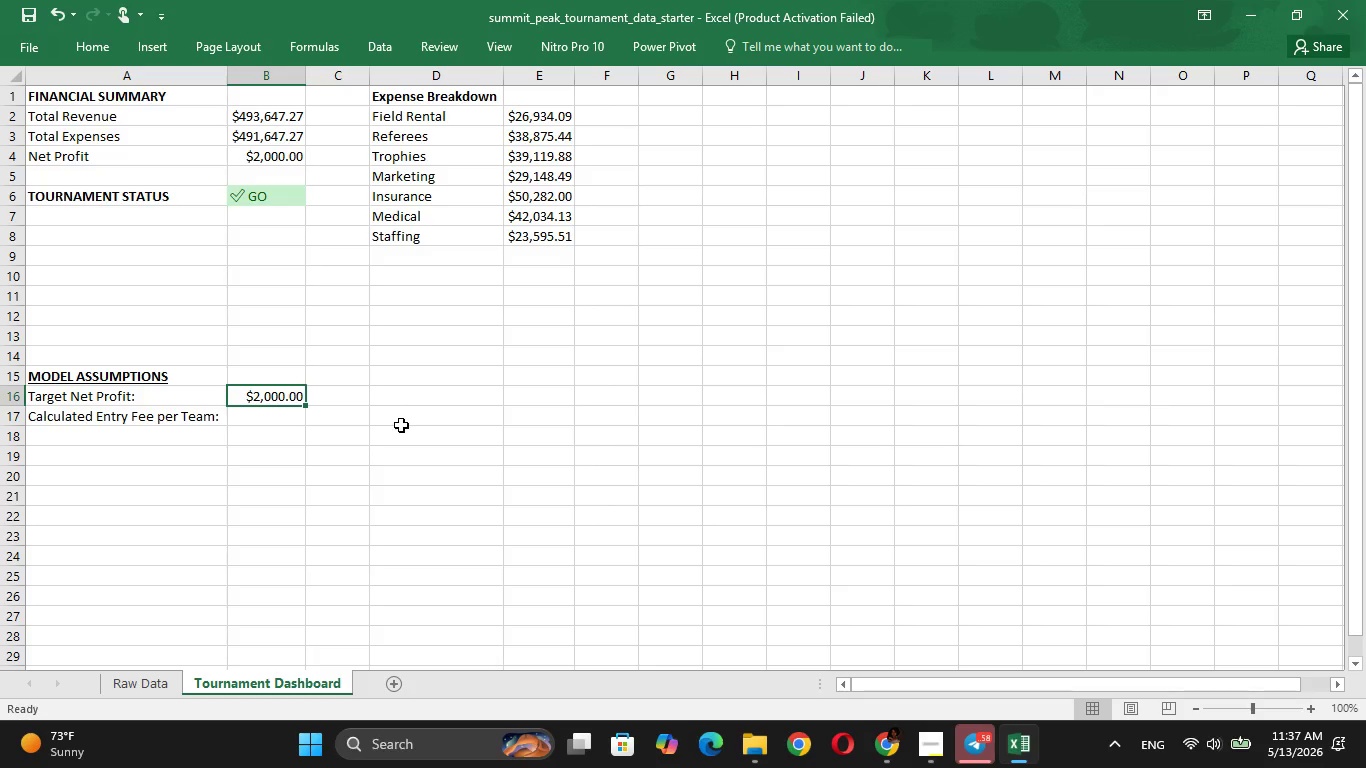 
type(20000)
 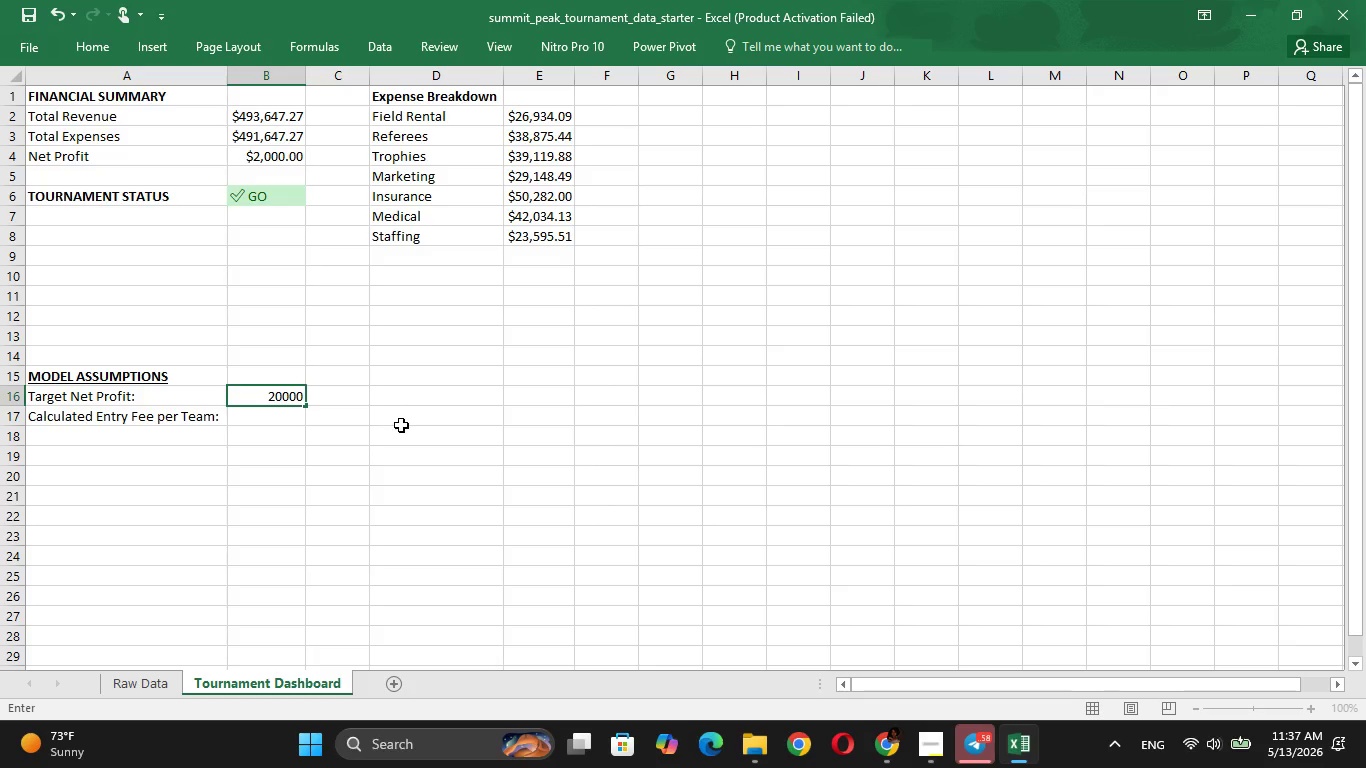 
key(Enter)
 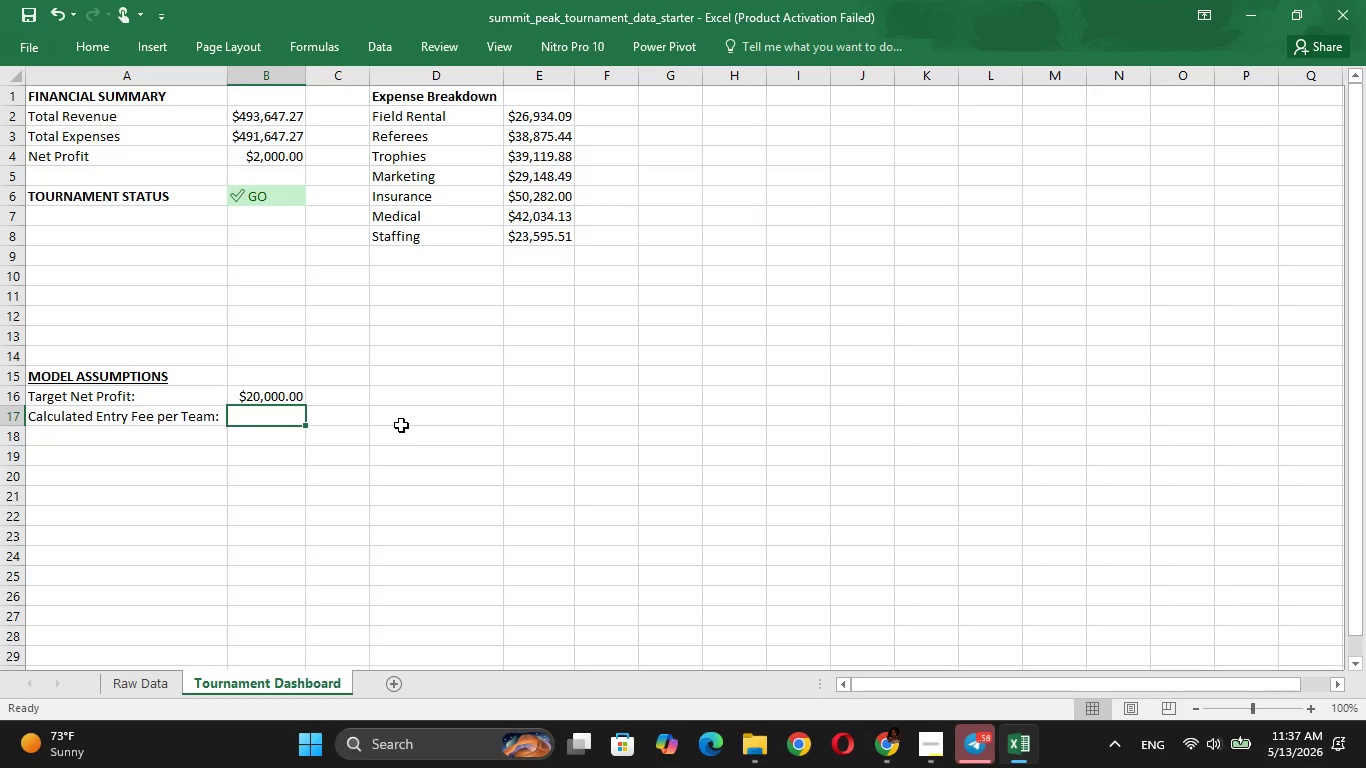 
key(ArrowUp)
 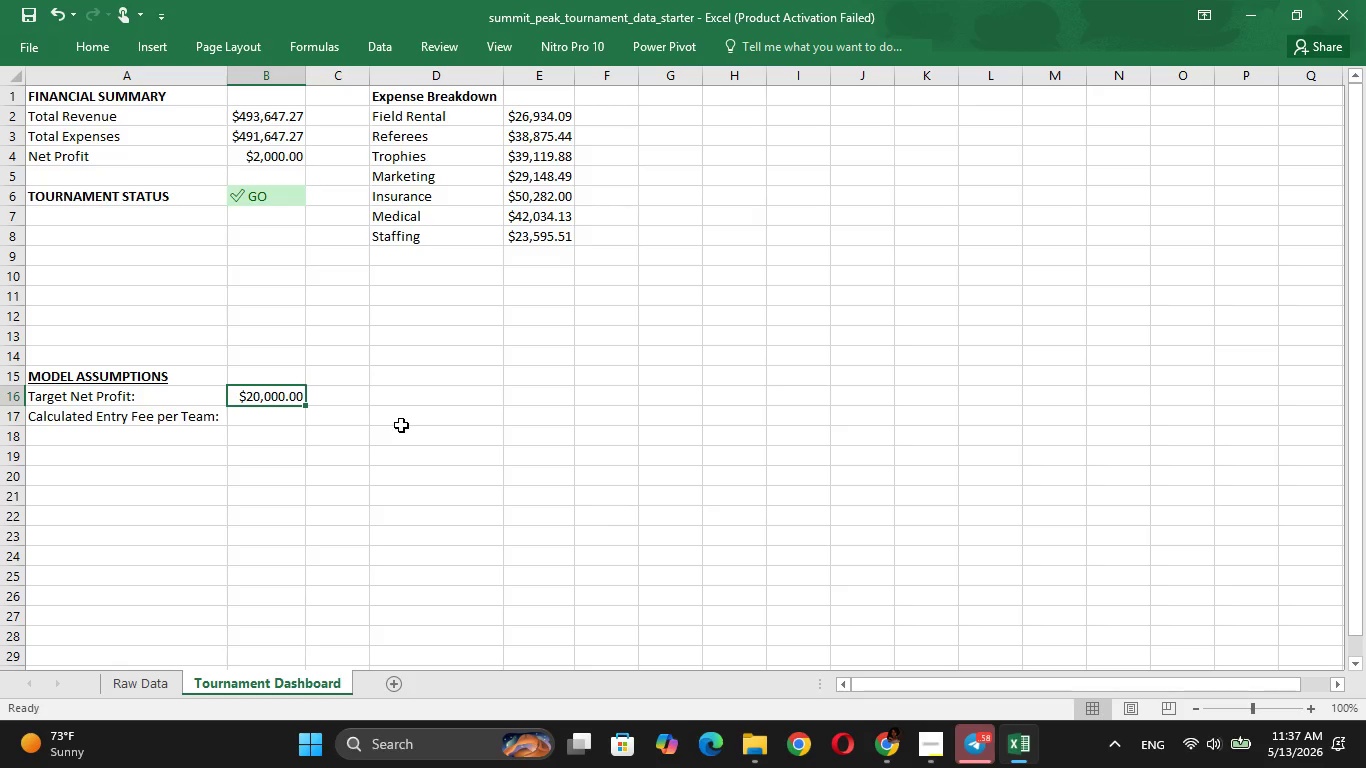 
wait(6.67)
 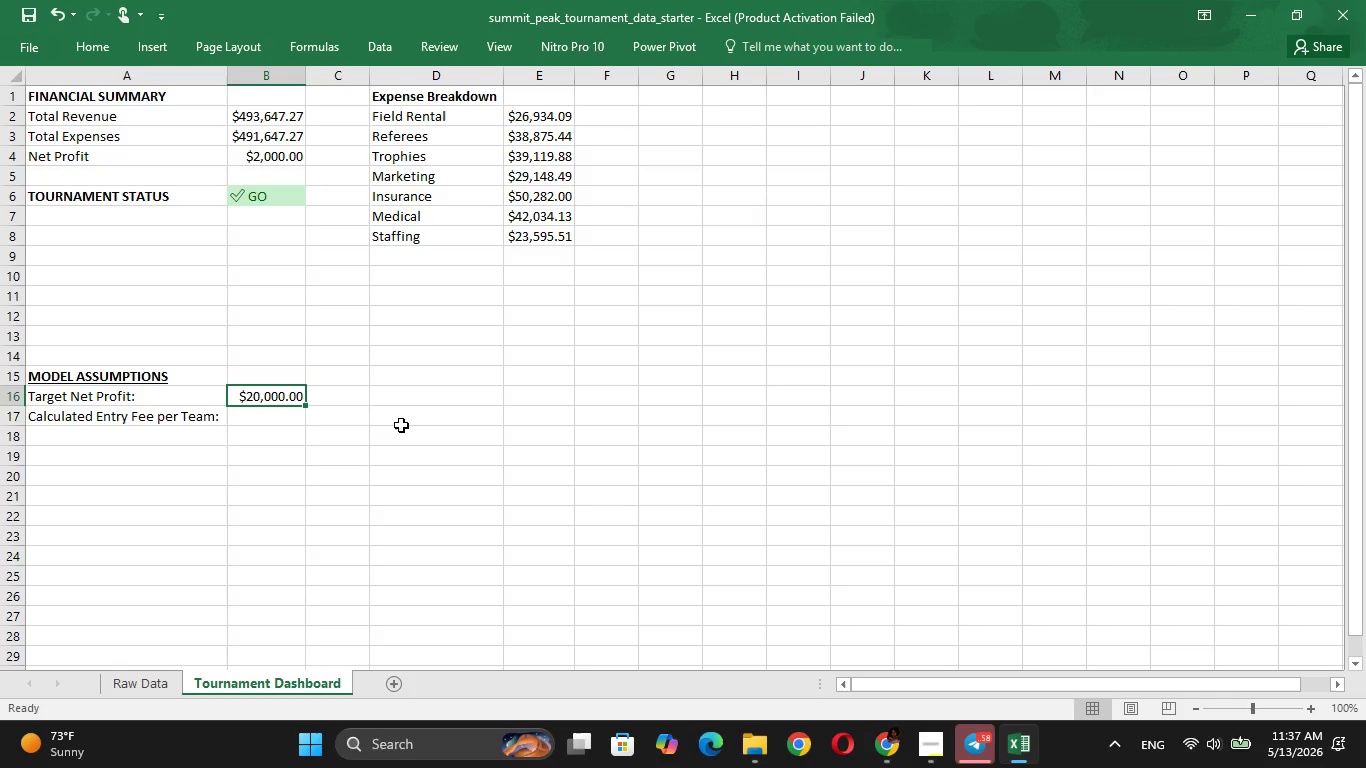 
left_click([169, 682])
 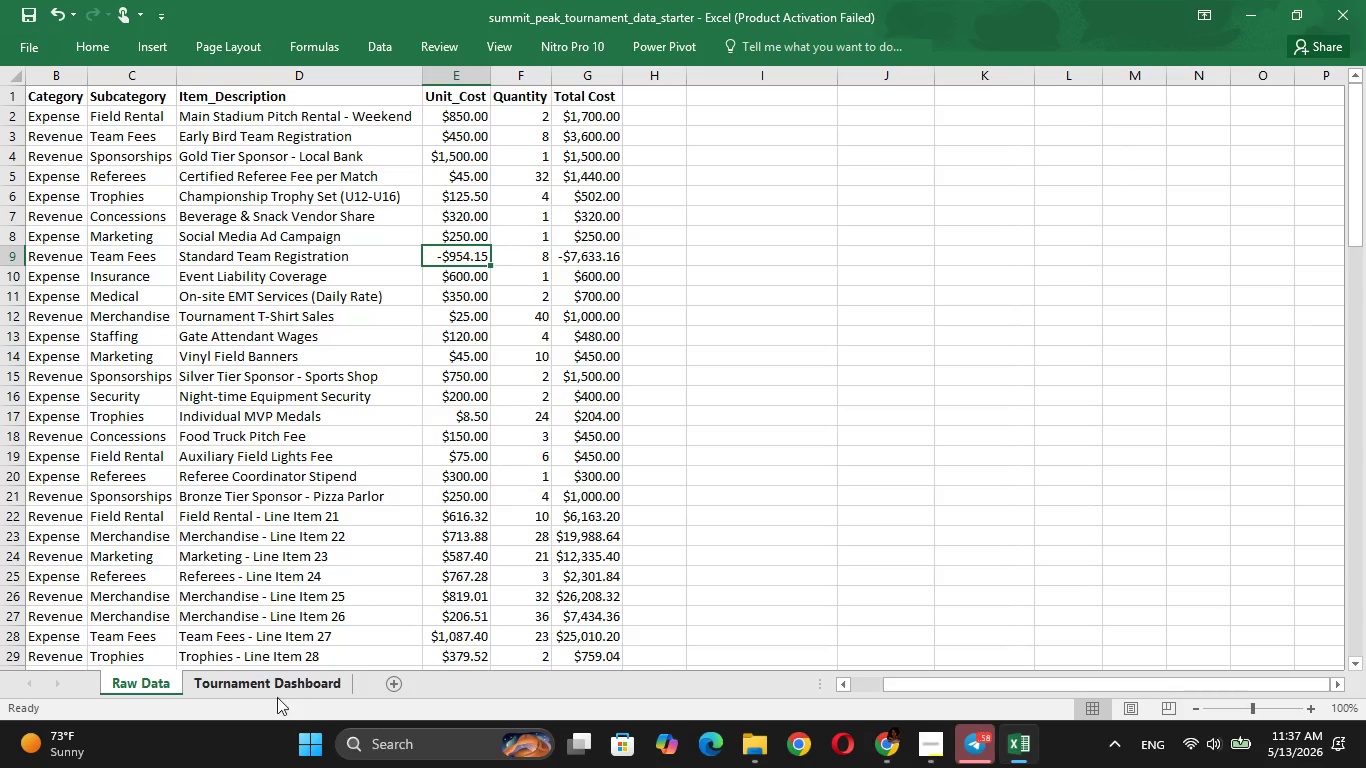 
left_click([278, 682])
 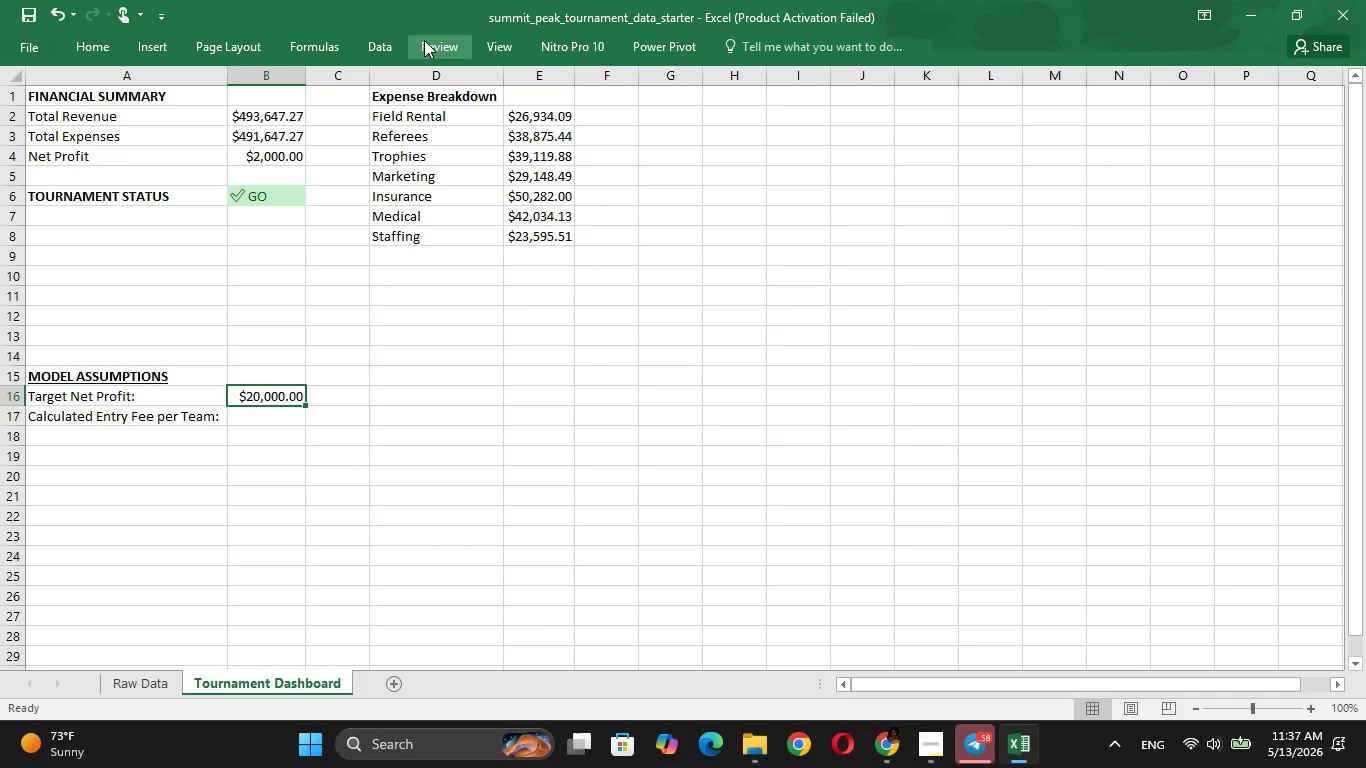 
left_click([378, 42])
 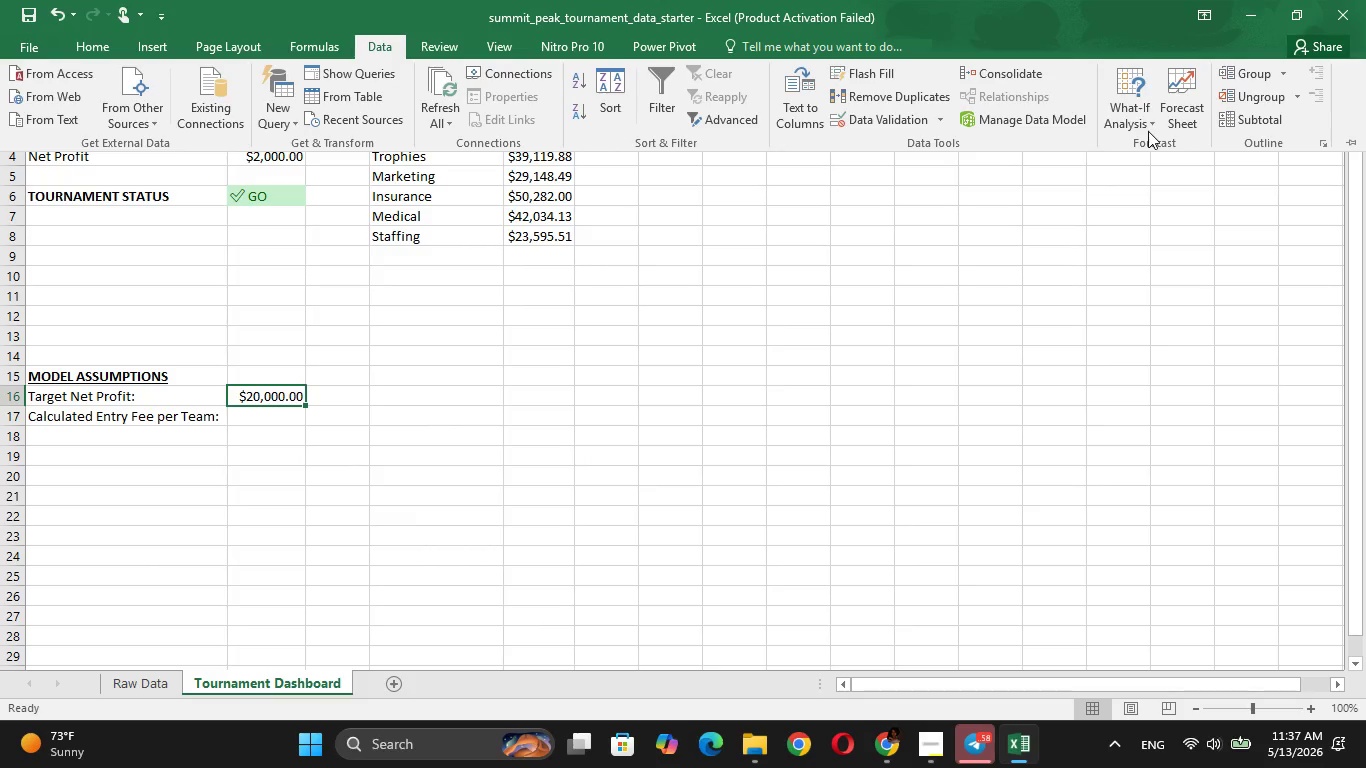 
left_click([1148, 108])
 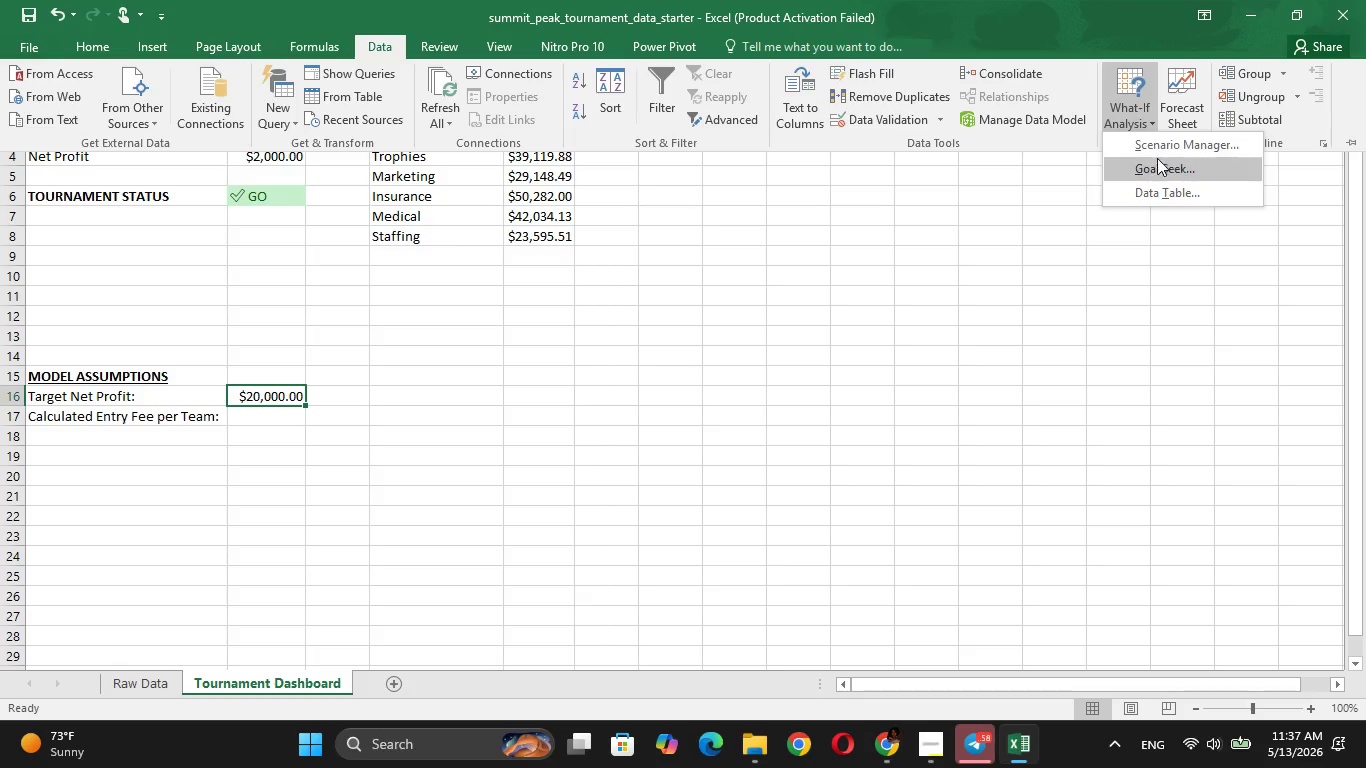 
left_click([1157, 162])
 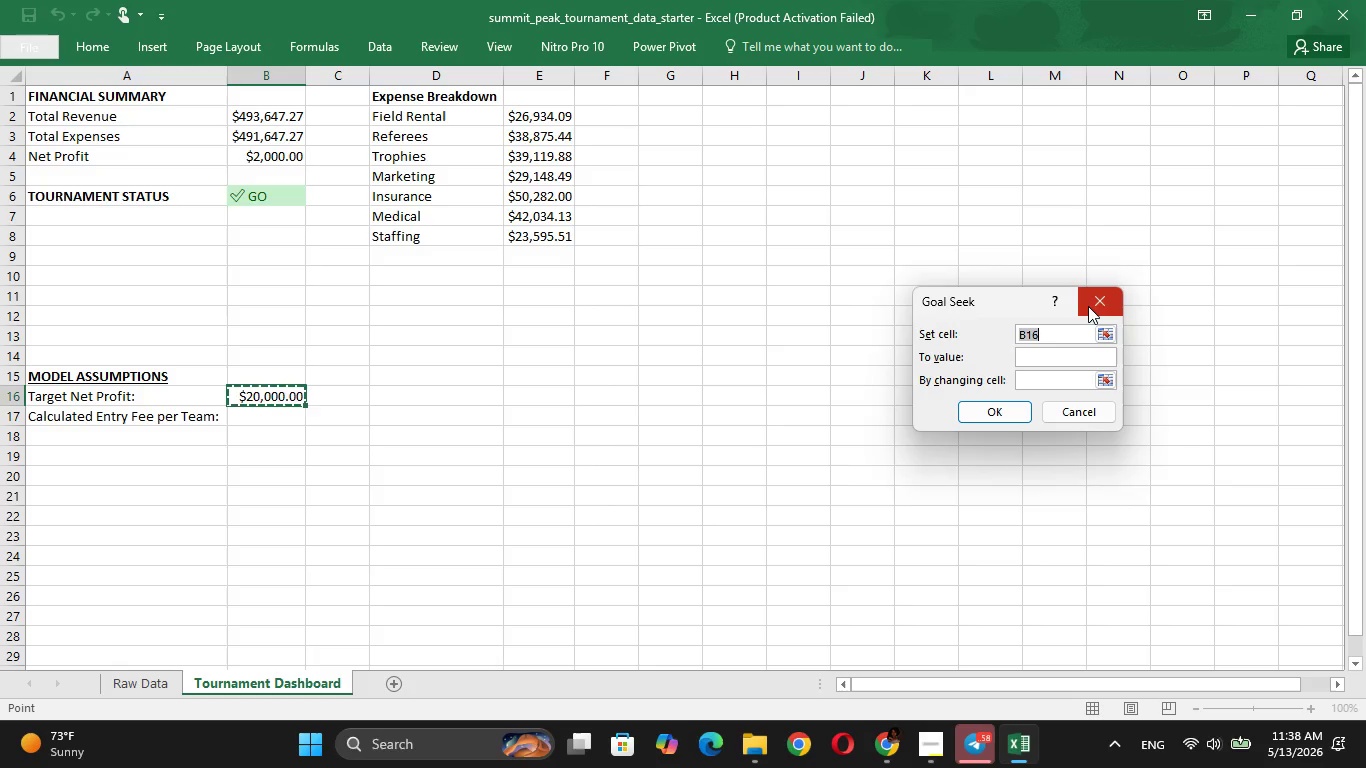 
wait(34.56)
 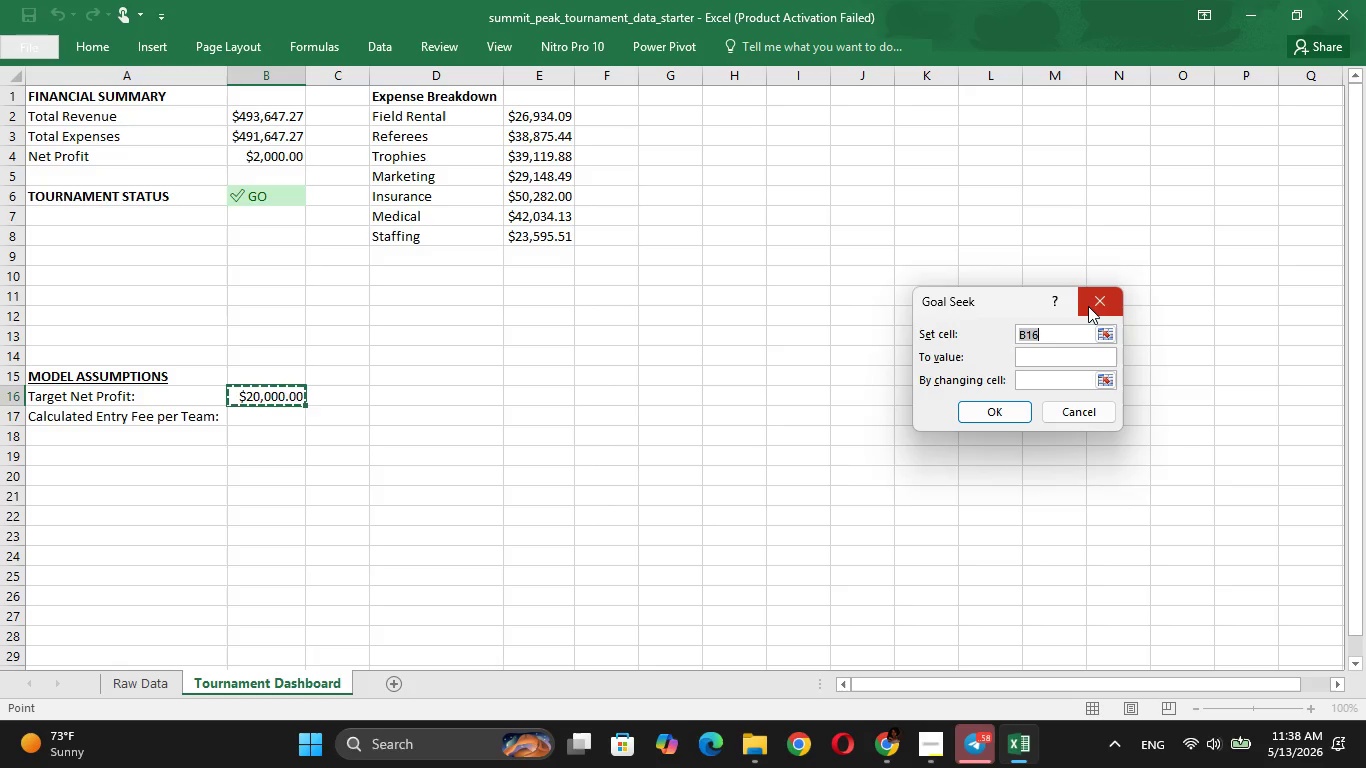 
key(Backspace)
 